 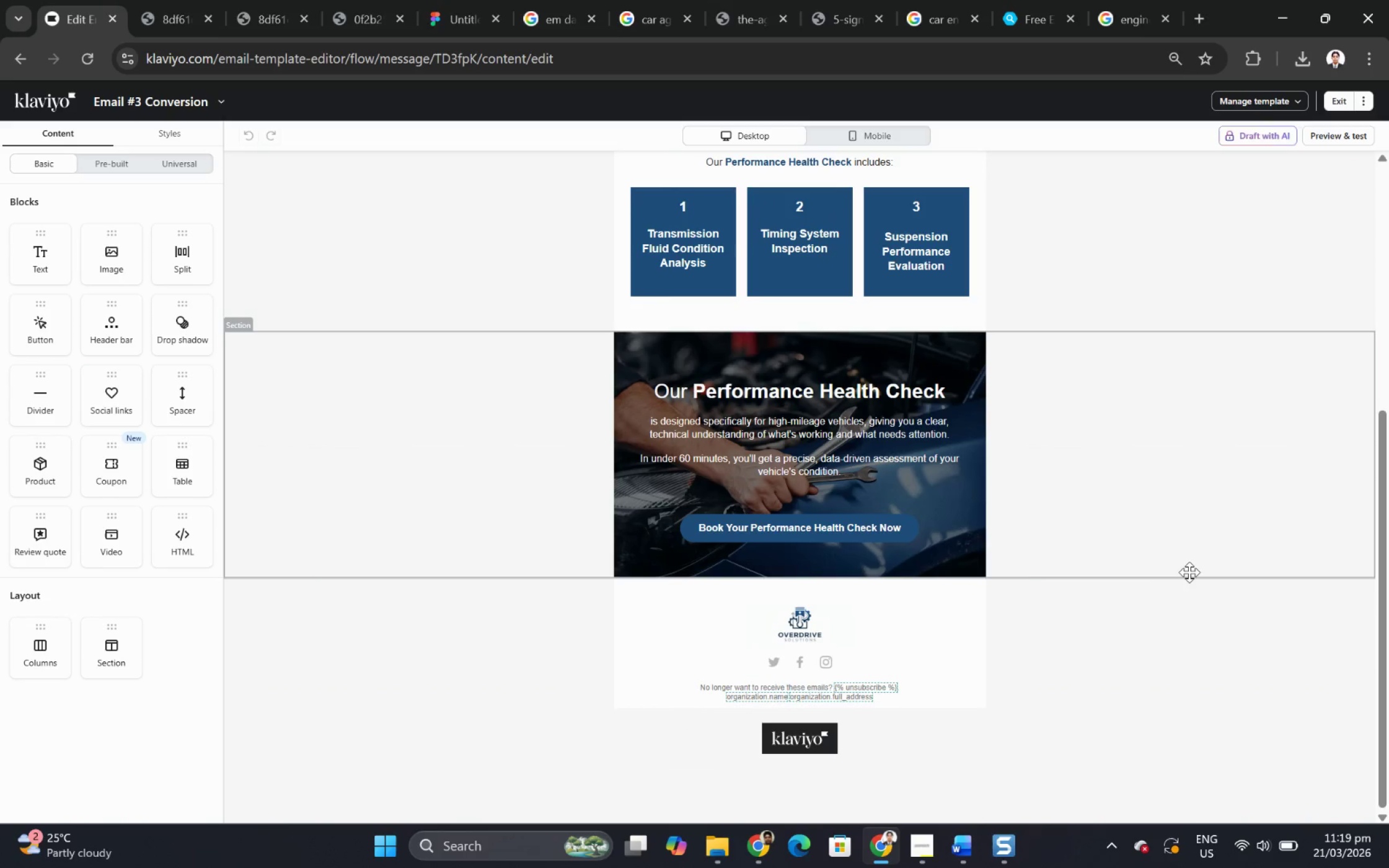 
scroll: coordinate [1189, 572], scroll_direction: up, amount: 5.0
 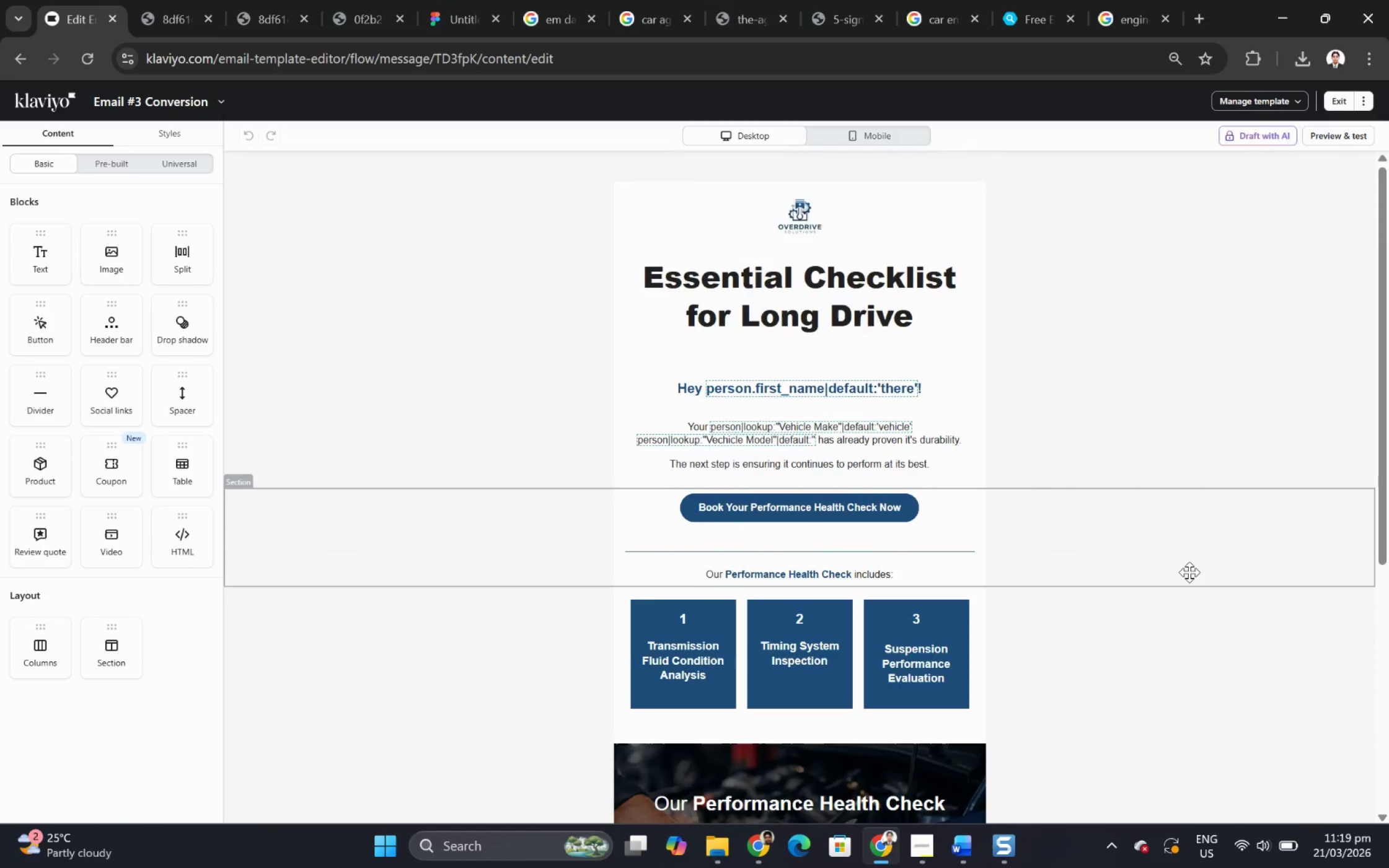 
scroll: coordinate [1189, 572], scroll_direction: down, amount: 2.0
 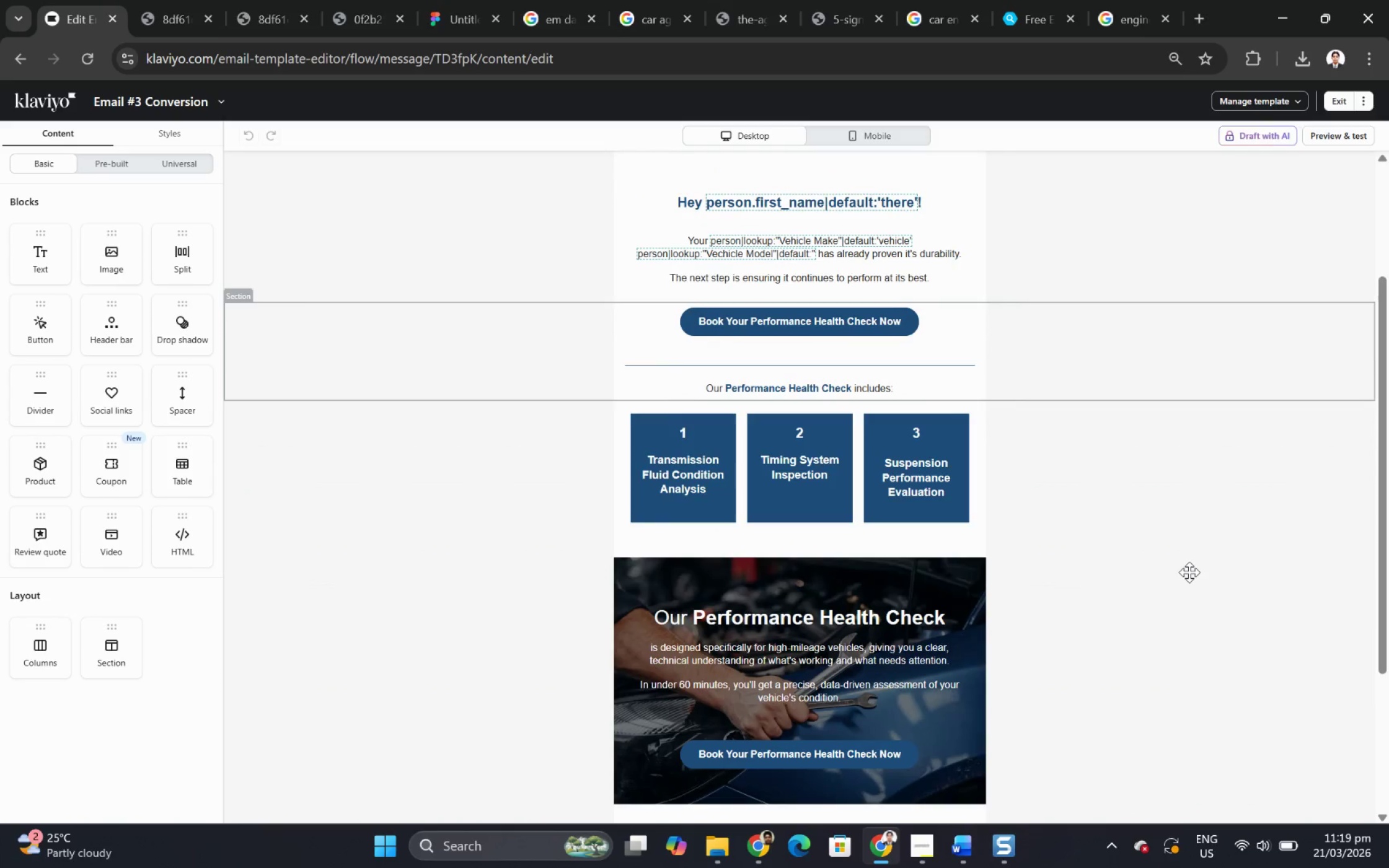 
scroll: coordinate [1211, 498], scroll_direction: up, amount: 4.0
 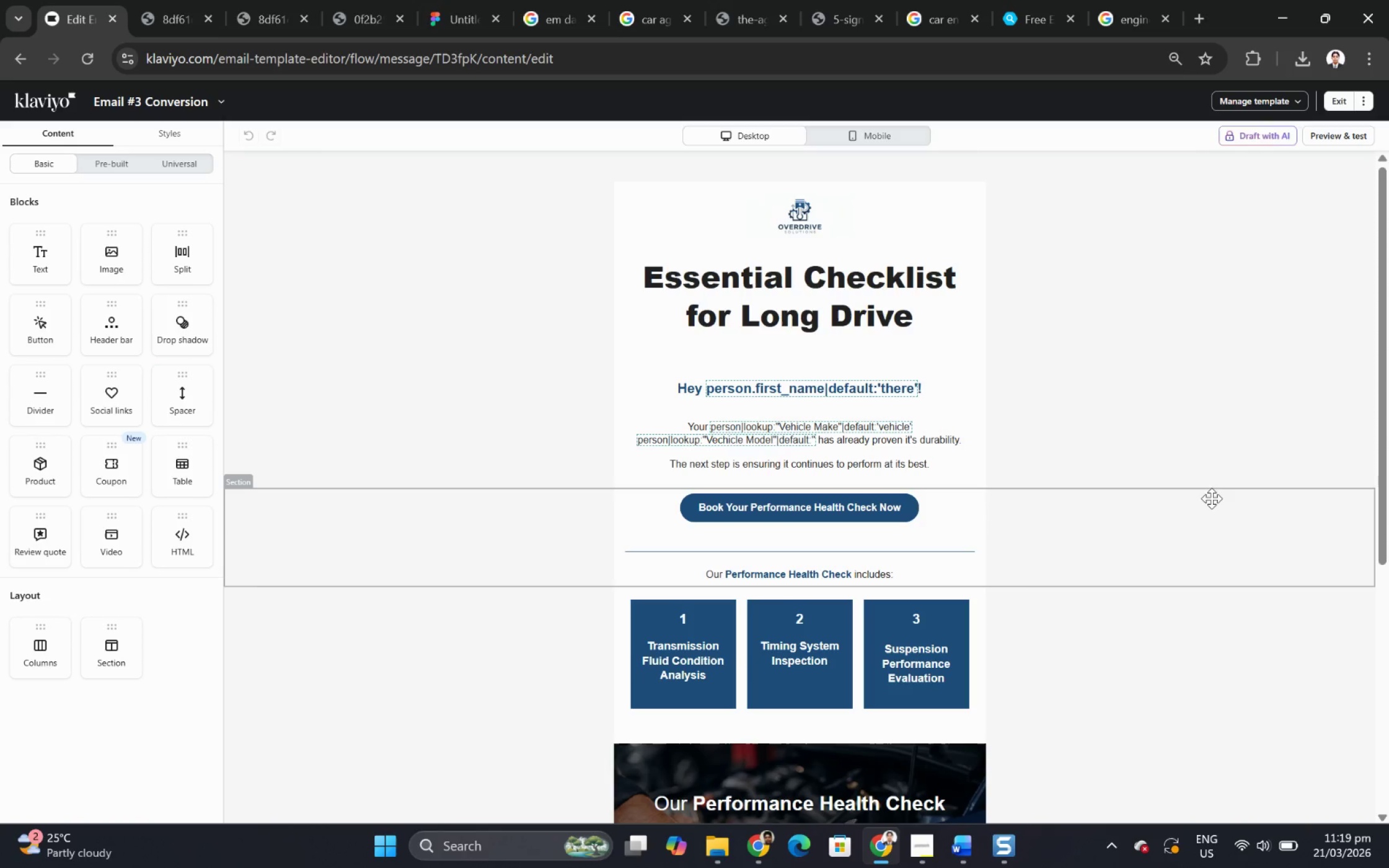 
scroll: coordinate [1211, 498], scroll_direction: down, amount: 3.0
 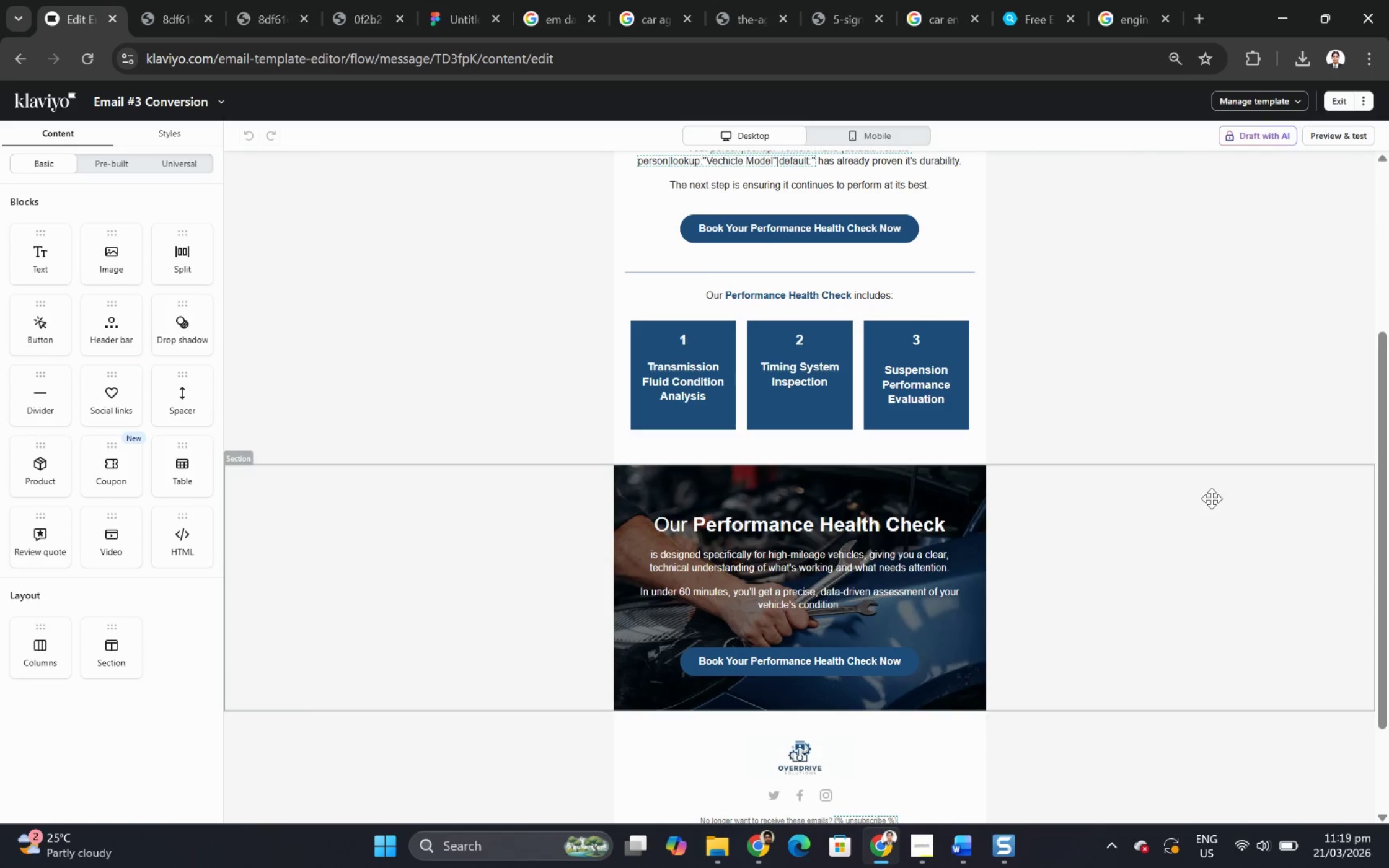 
scroll: coordinate [1211, 498], scroll_direction: up, amount: 4.0
 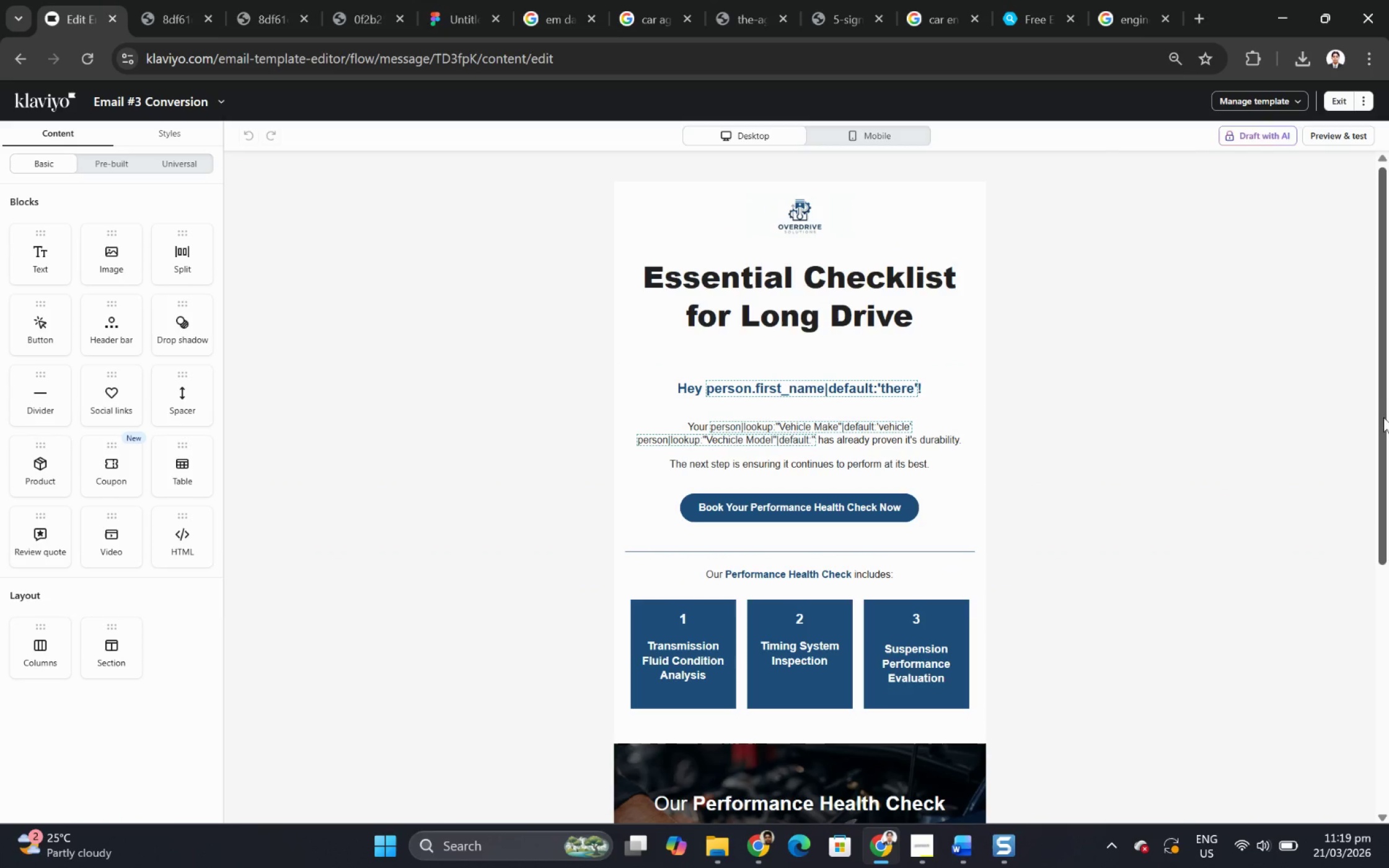 
scroll: coordinate [1378, 418], scroll_direction: down, amount: 1.0
 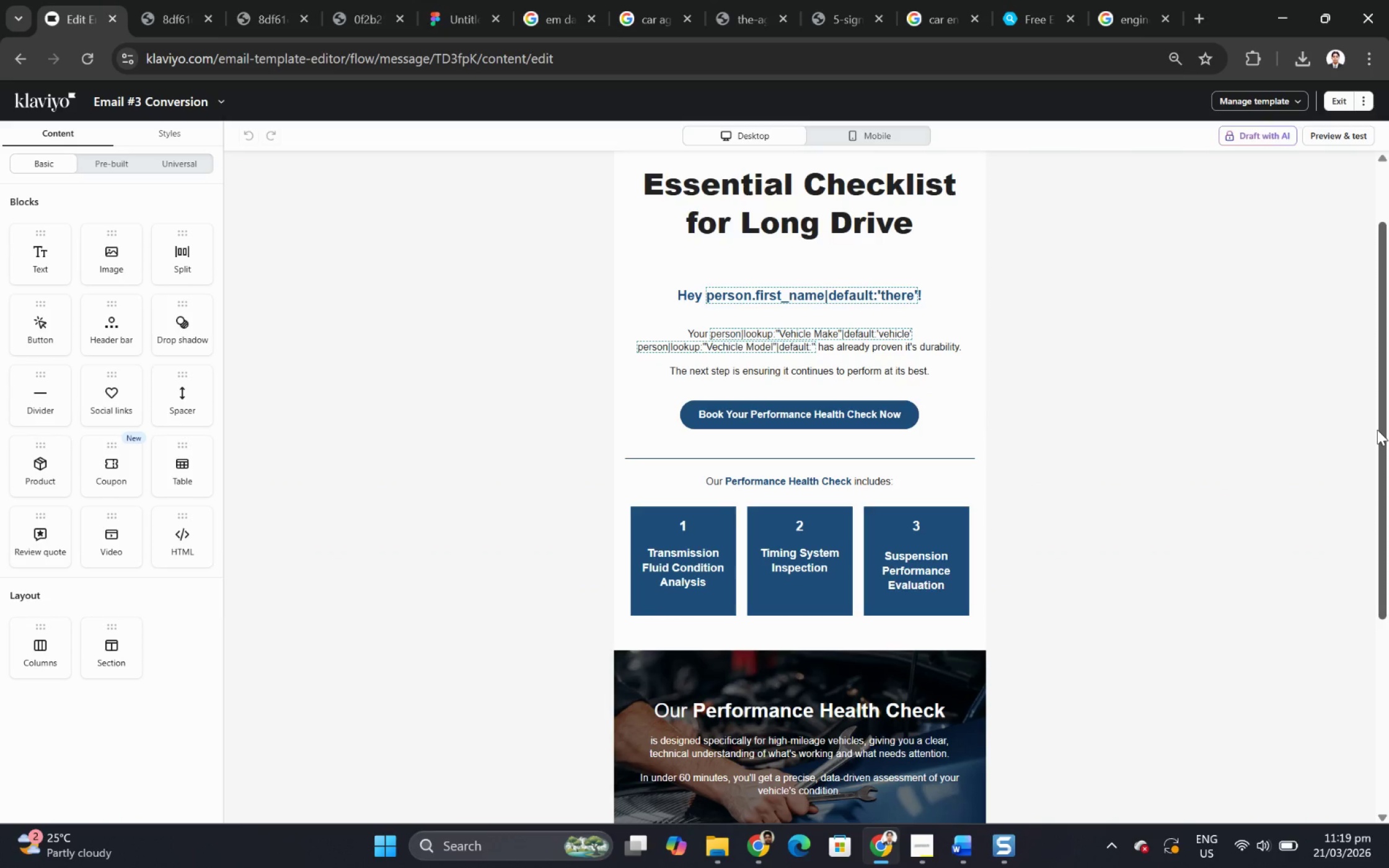 
scroll: coordinate [1377, 429], scroll_direction: up, amount: 2.0
 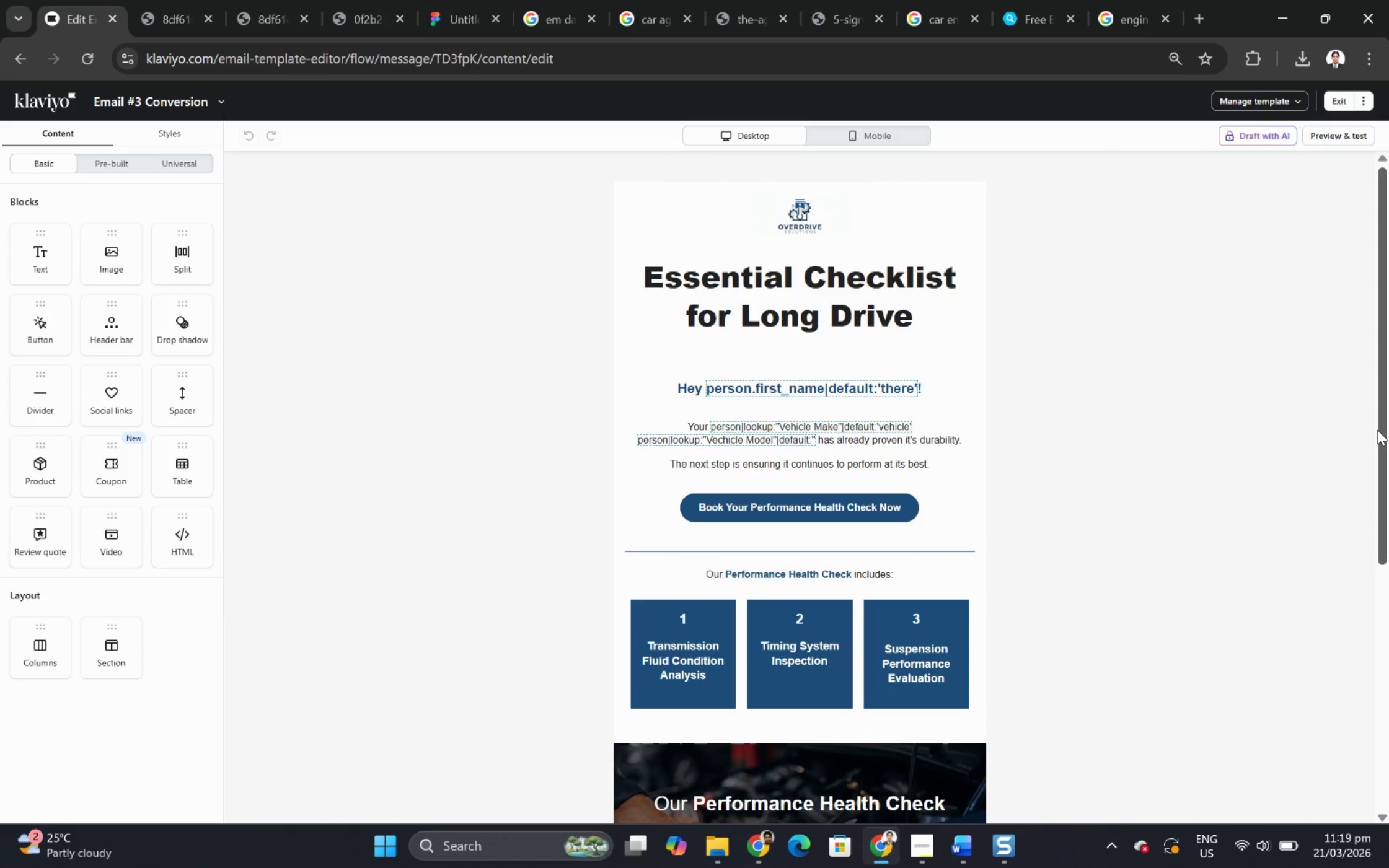 
scroll: coordinate [1377, 429], scroll_direction: down, amount: 3.0
 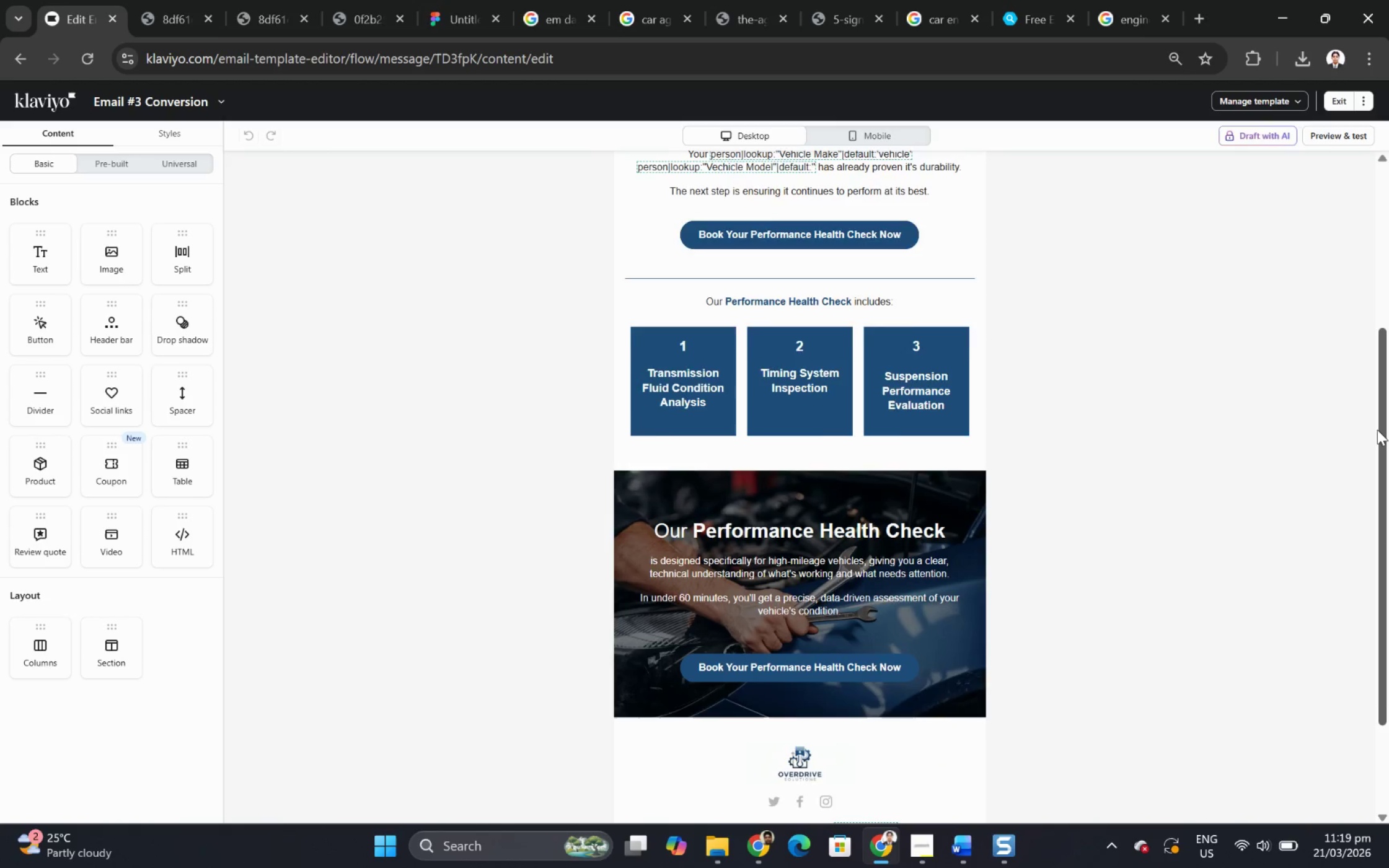 
scroll: coordinate [1377, 429], scroll_direction: up, amount: 5.0
 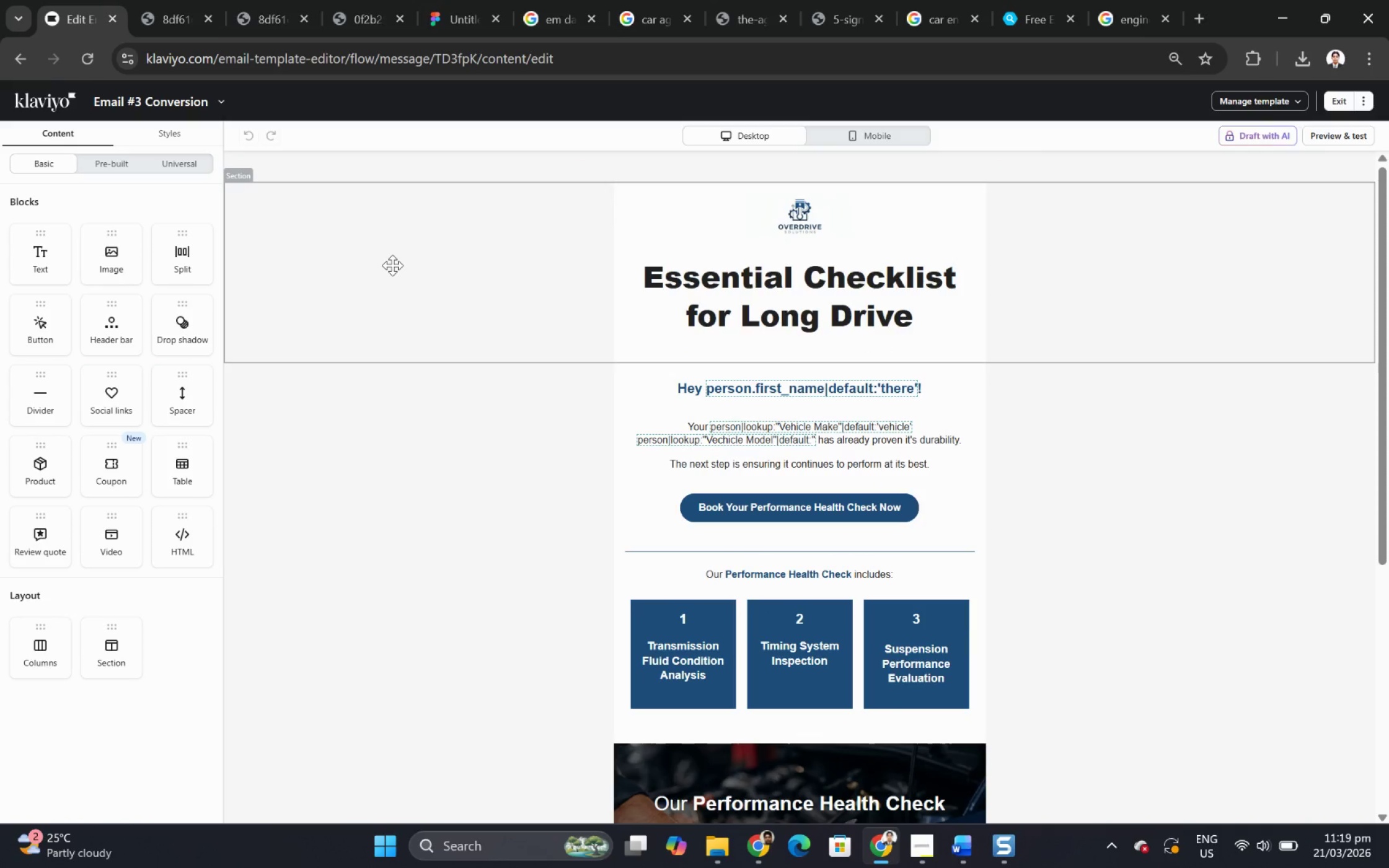 
left_click([392, 265])
 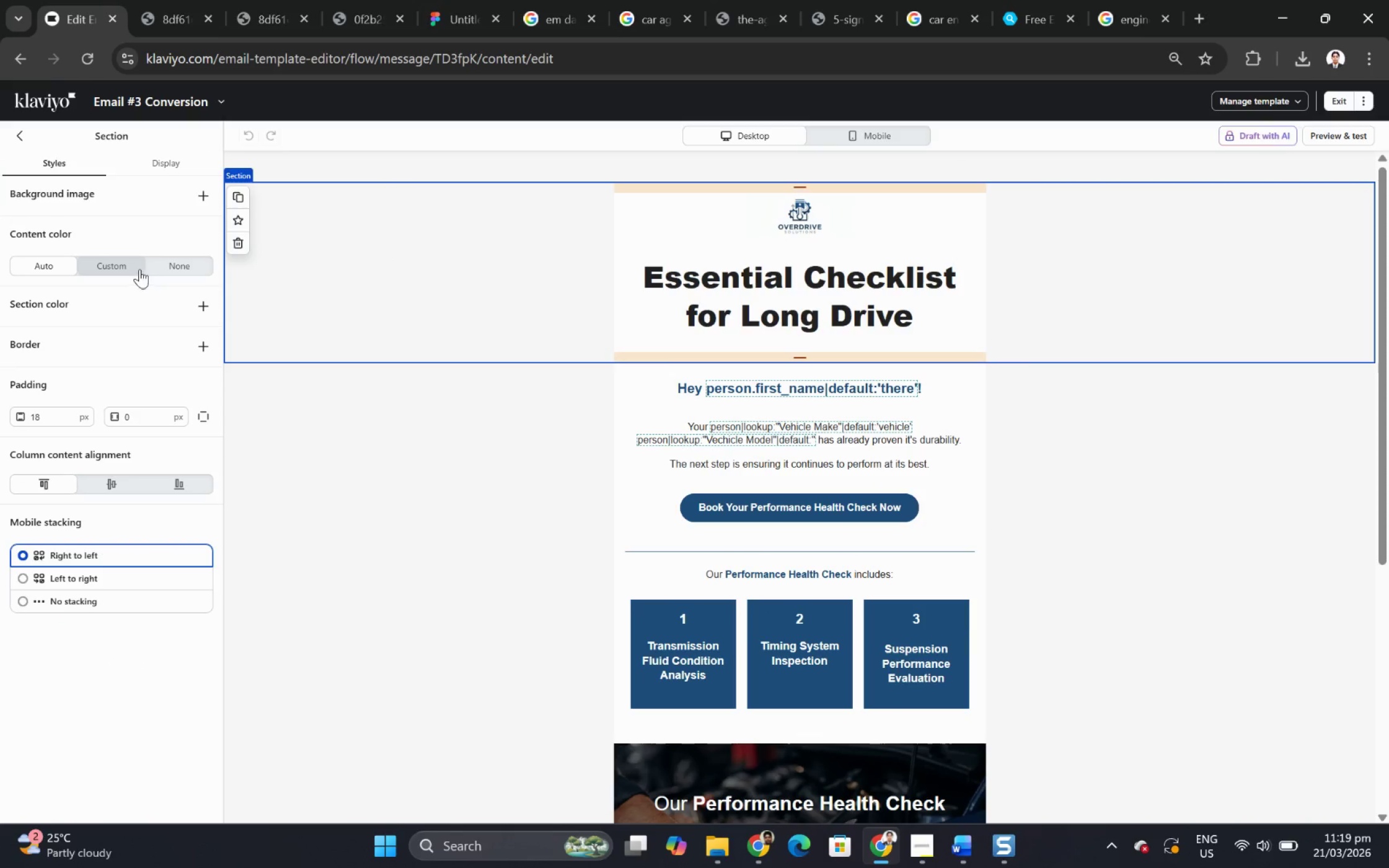 
scroll: coordinate [120, 367], scroll_direction: down, amount: 3.0
 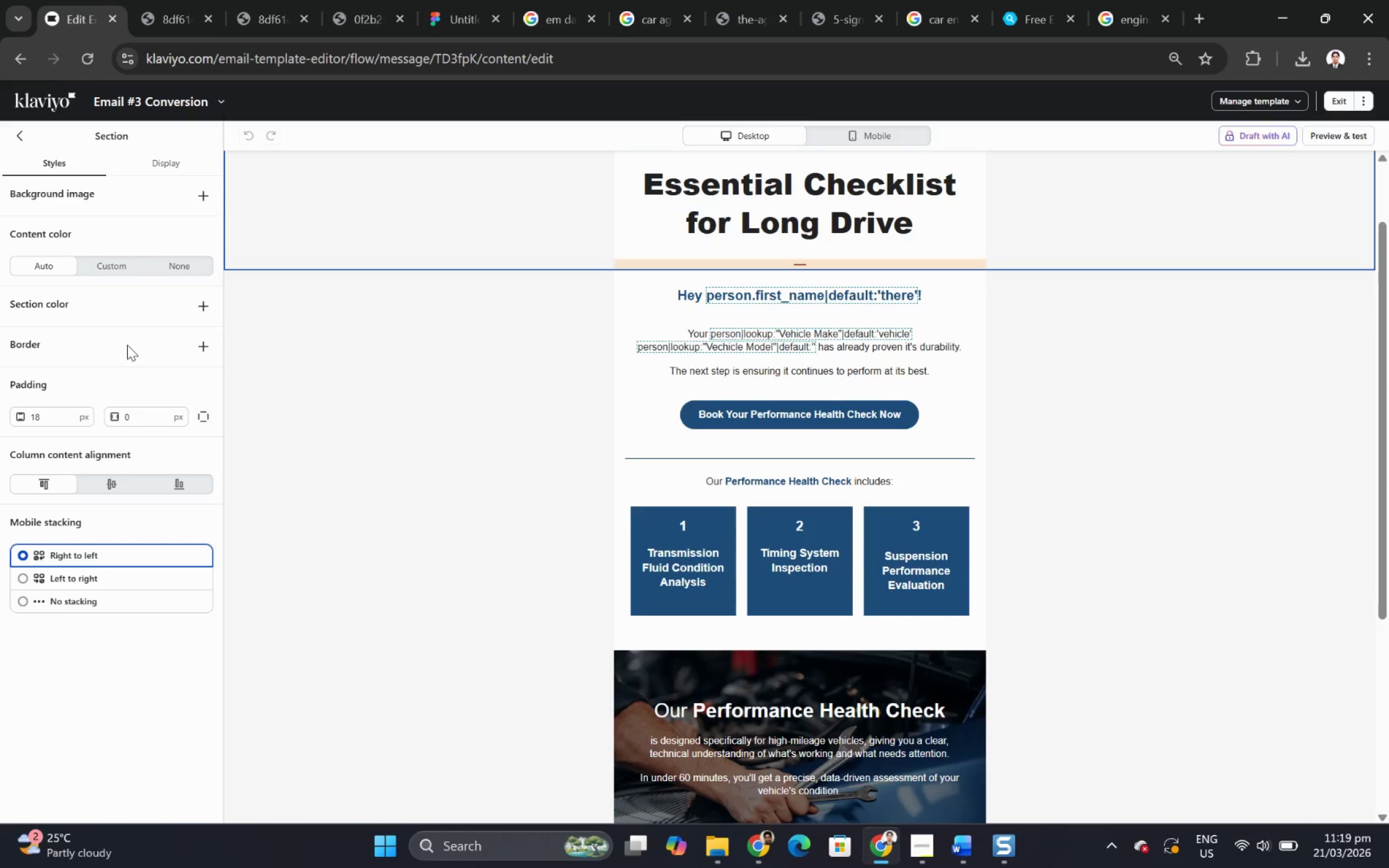 
scroll: coordinate [127, 344], scroll_direction: up, amount: 2.0
 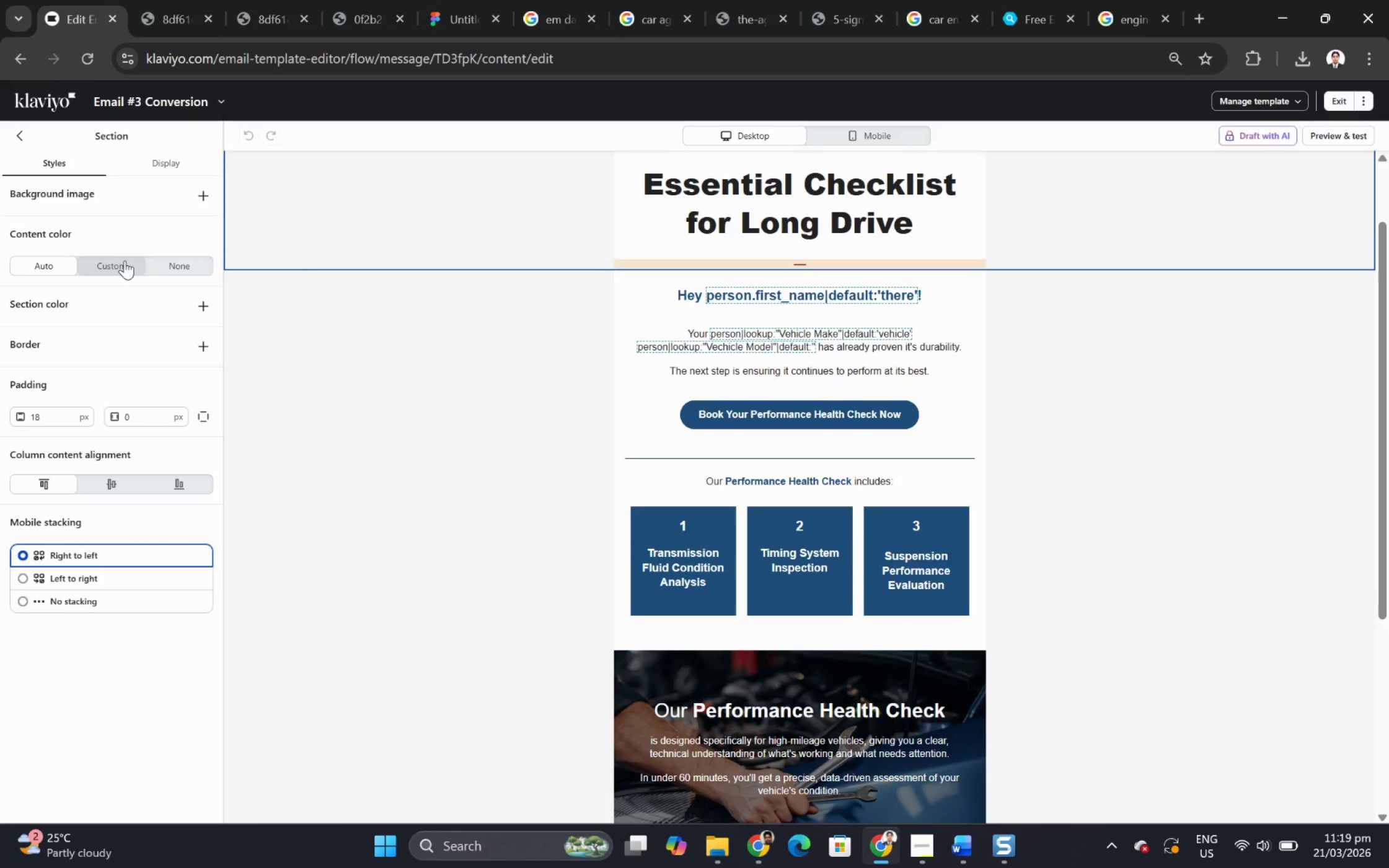 
left_click([125, 261])
 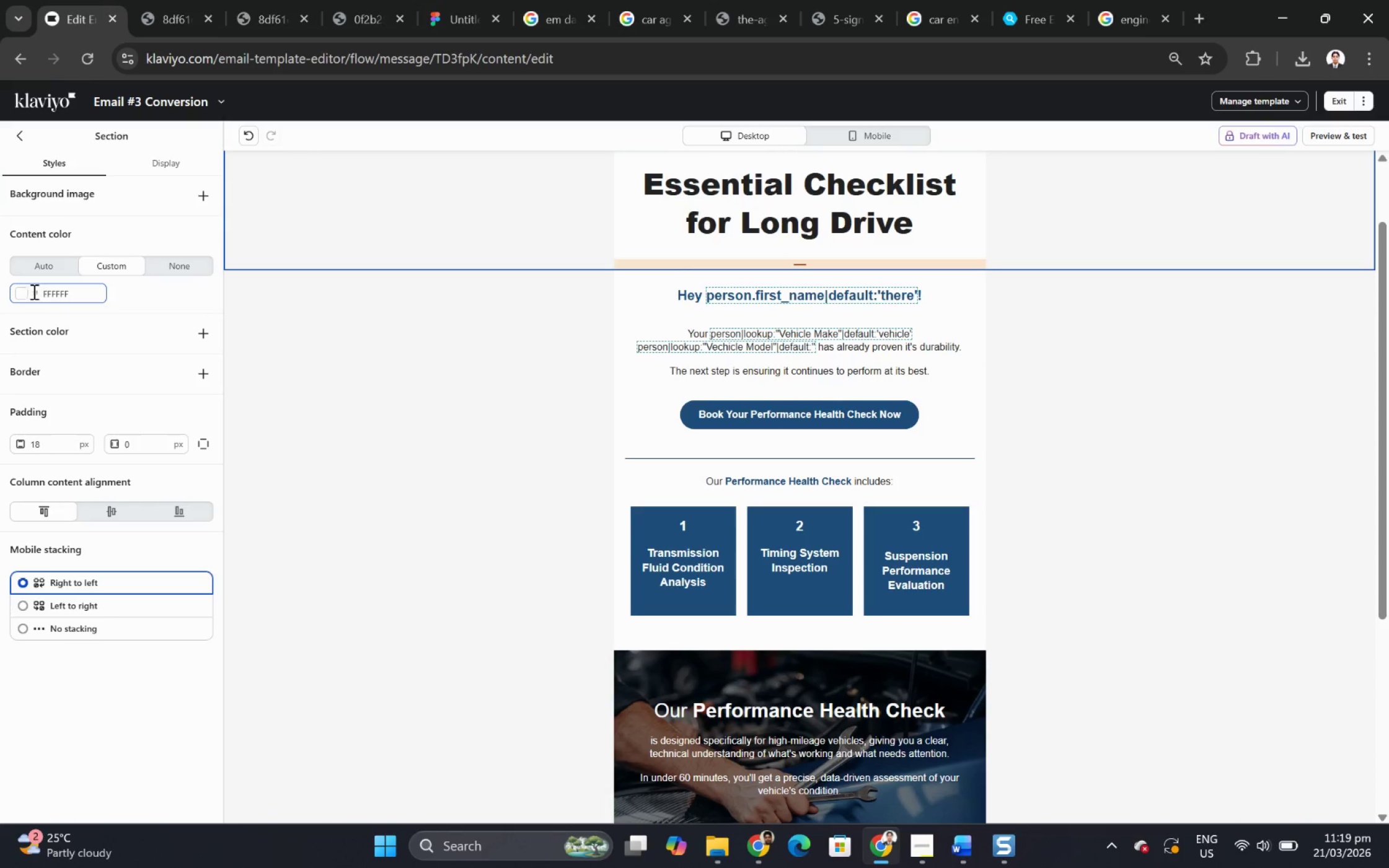 
left_click([22, 292])
 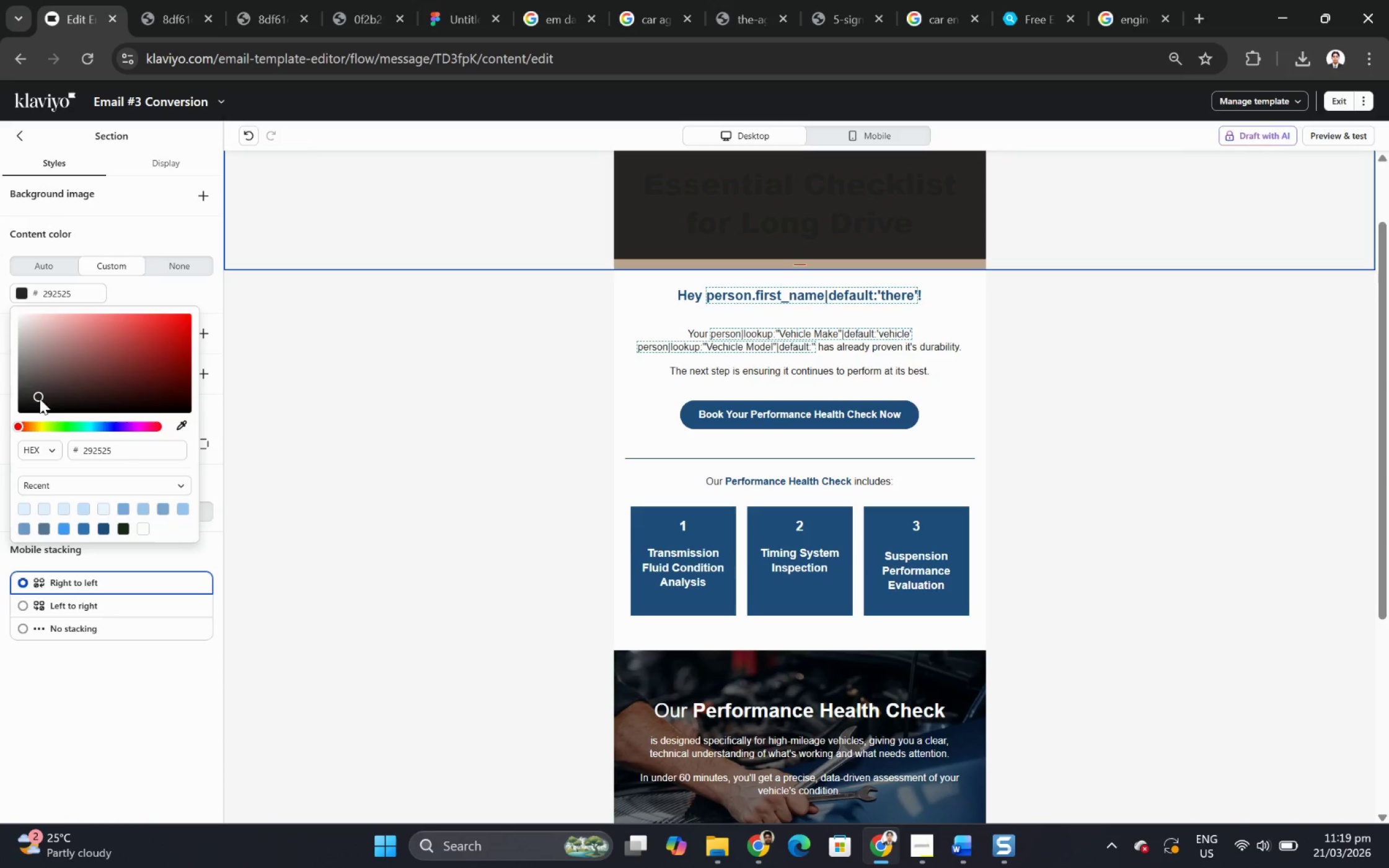 
scroll: coordinate [672, 347], scroll_direction: up, amount: 3.0
 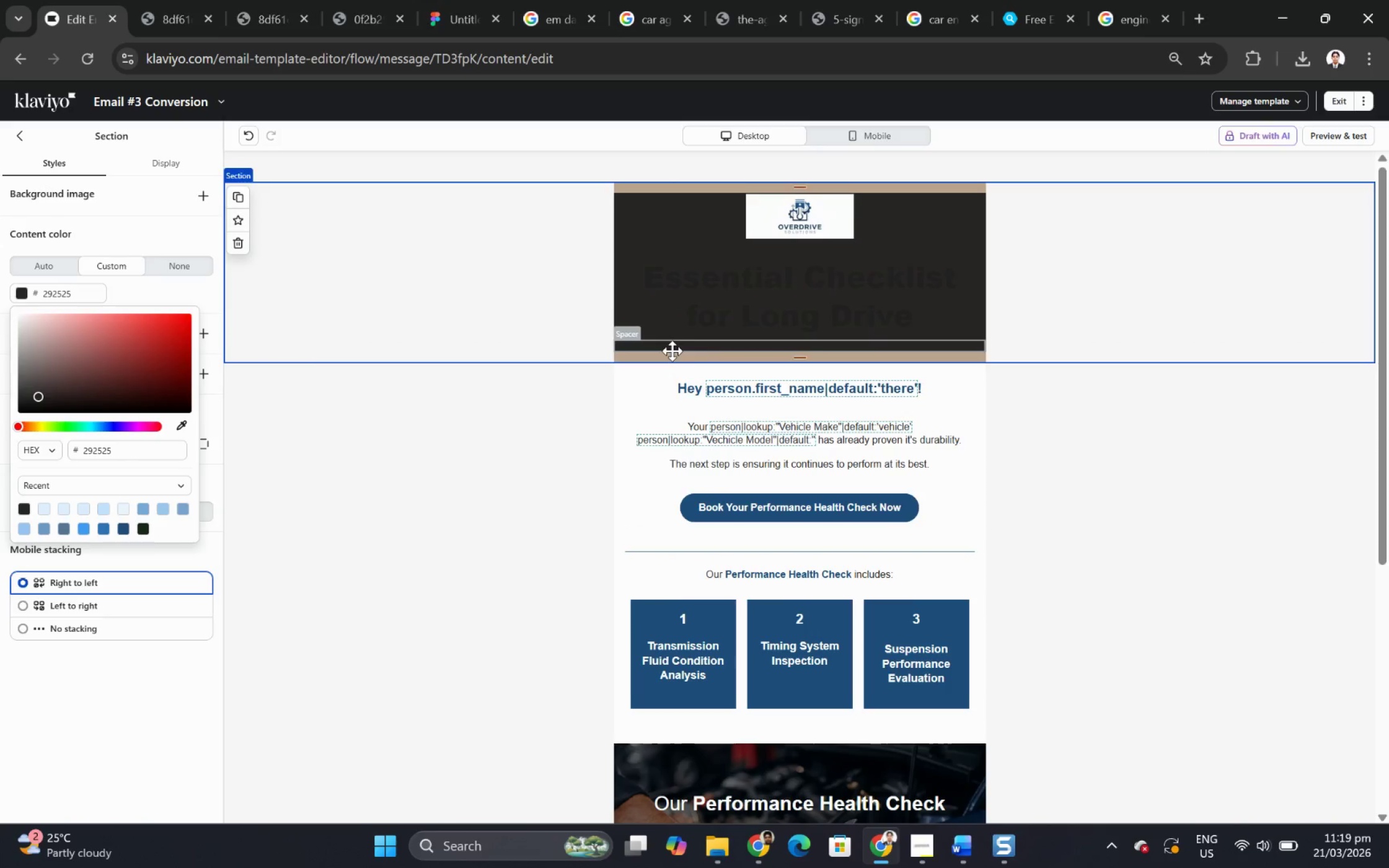 
scroll: coordinate [672, 351], scroll_direction: down, amount: 2.0
 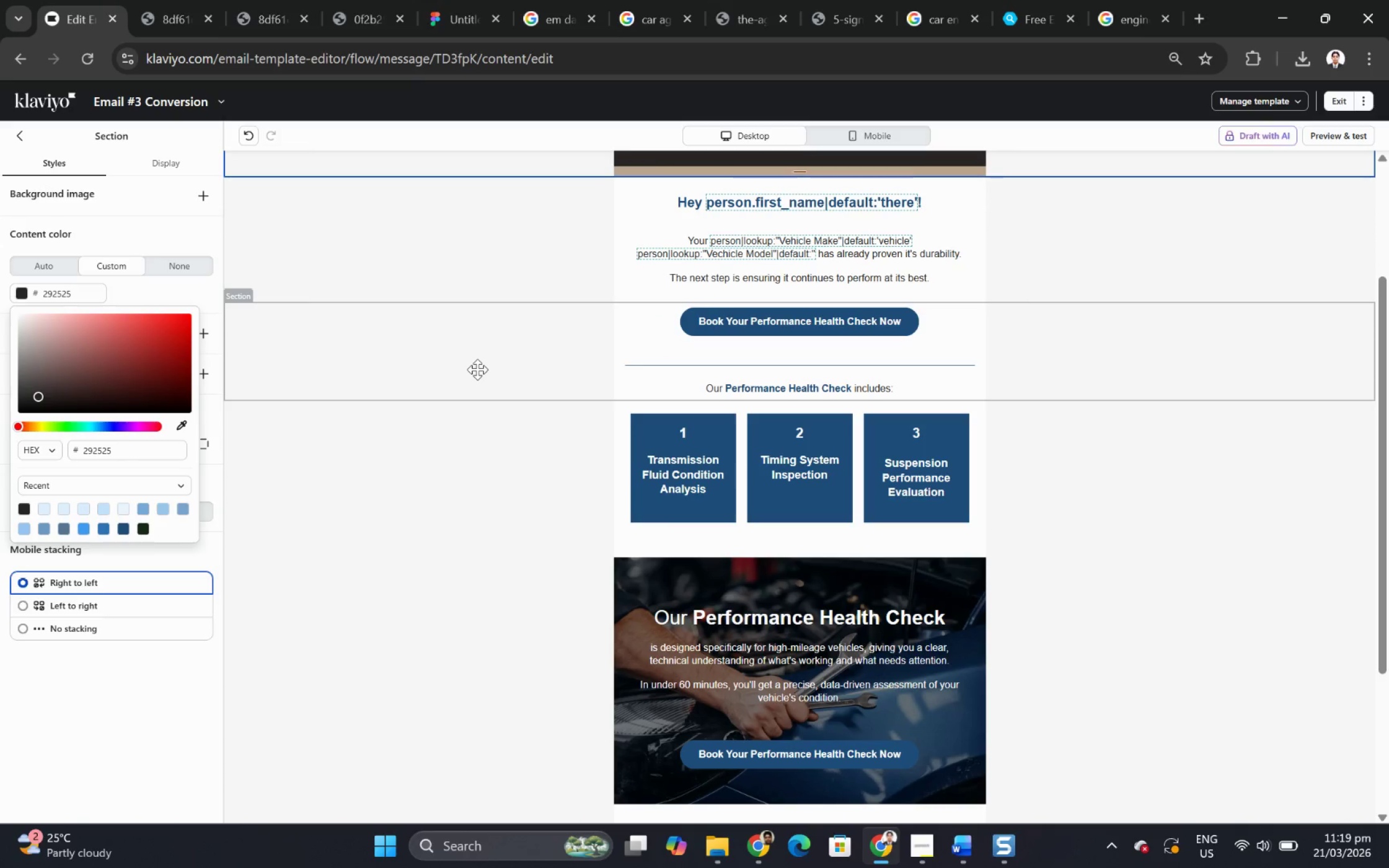 
scroll: coordinate [491, 337], scroll_direction: up, amount: 3.0
 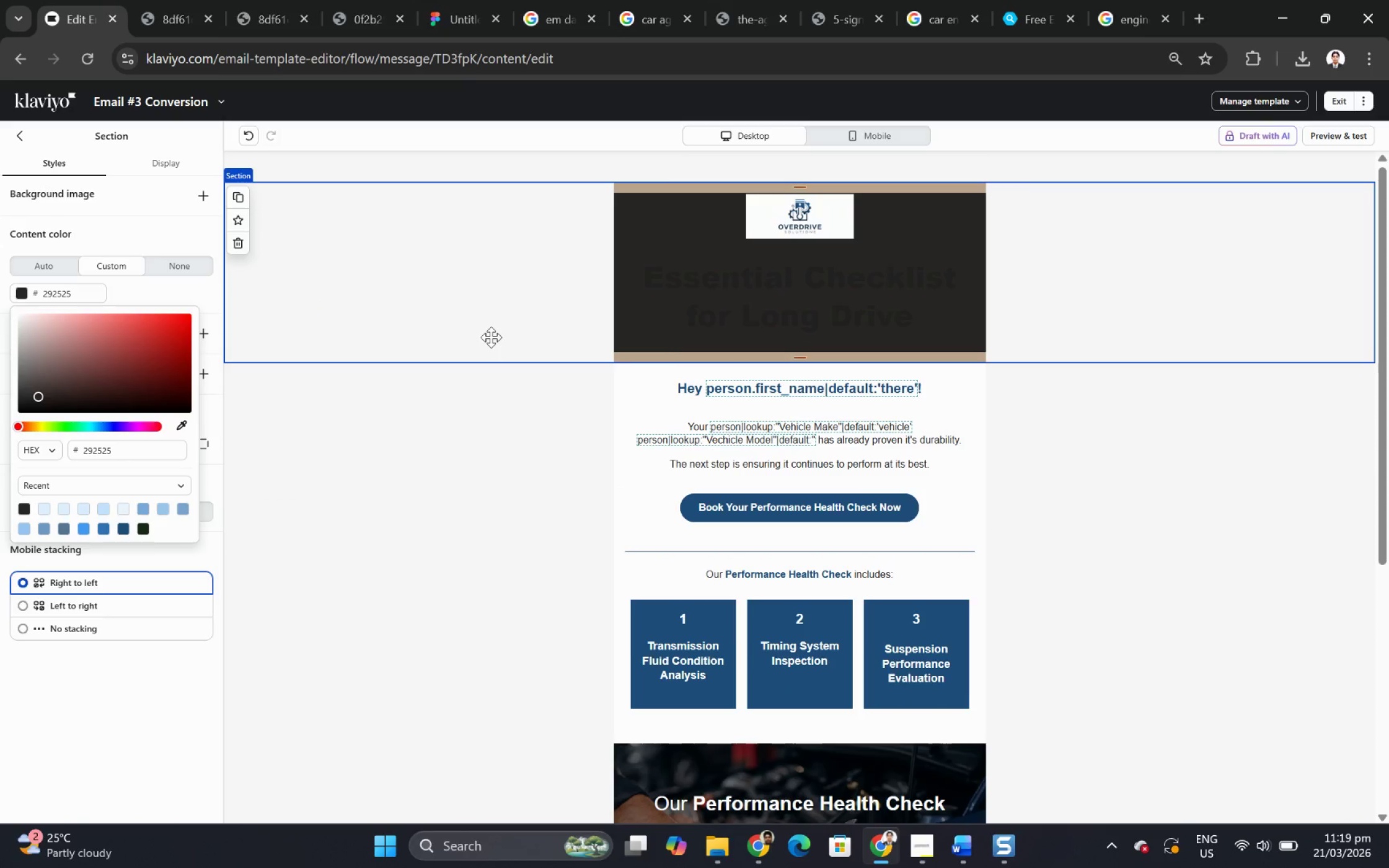 
left_click([1131, 472])
 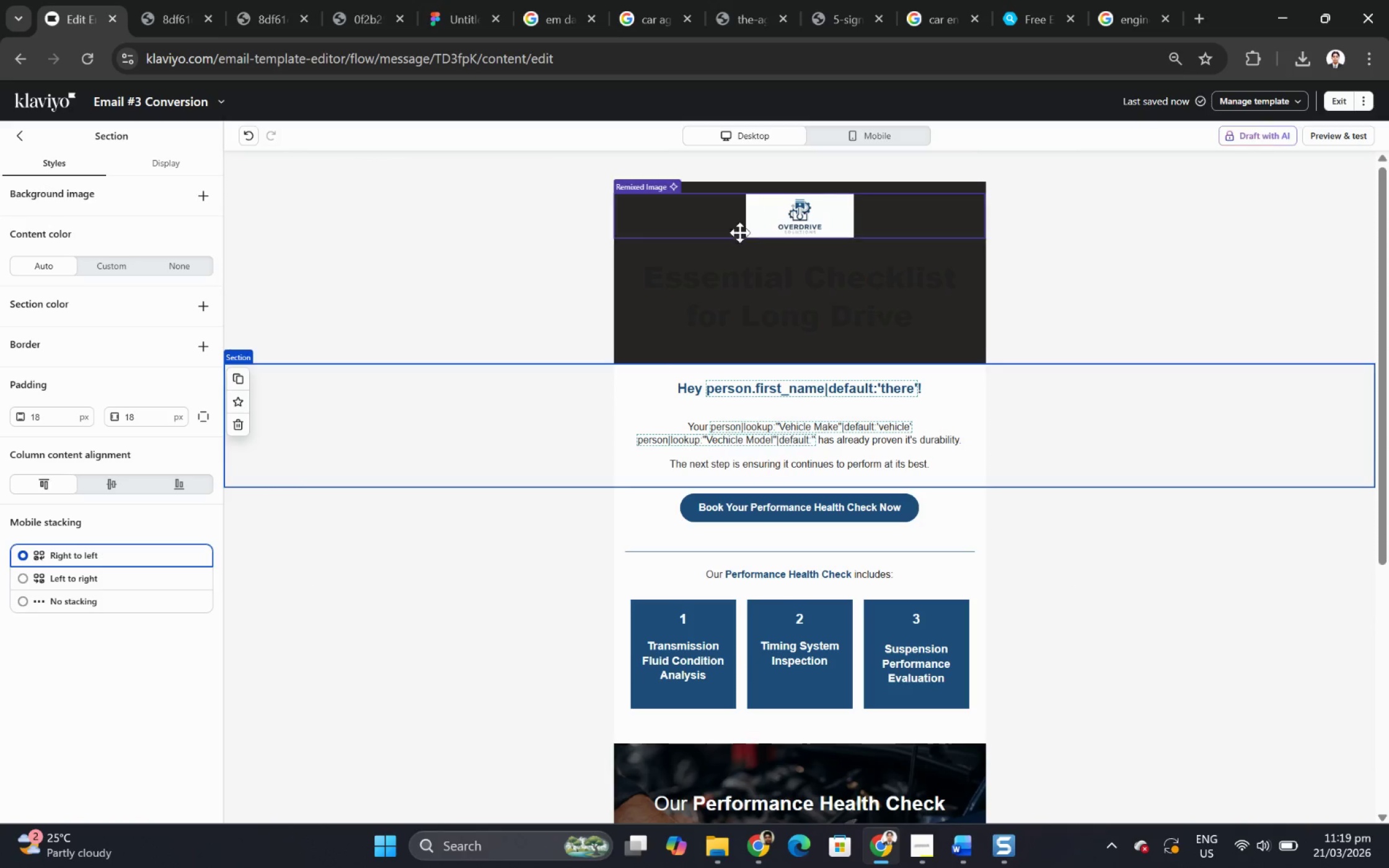 
left_click([783, 227])
 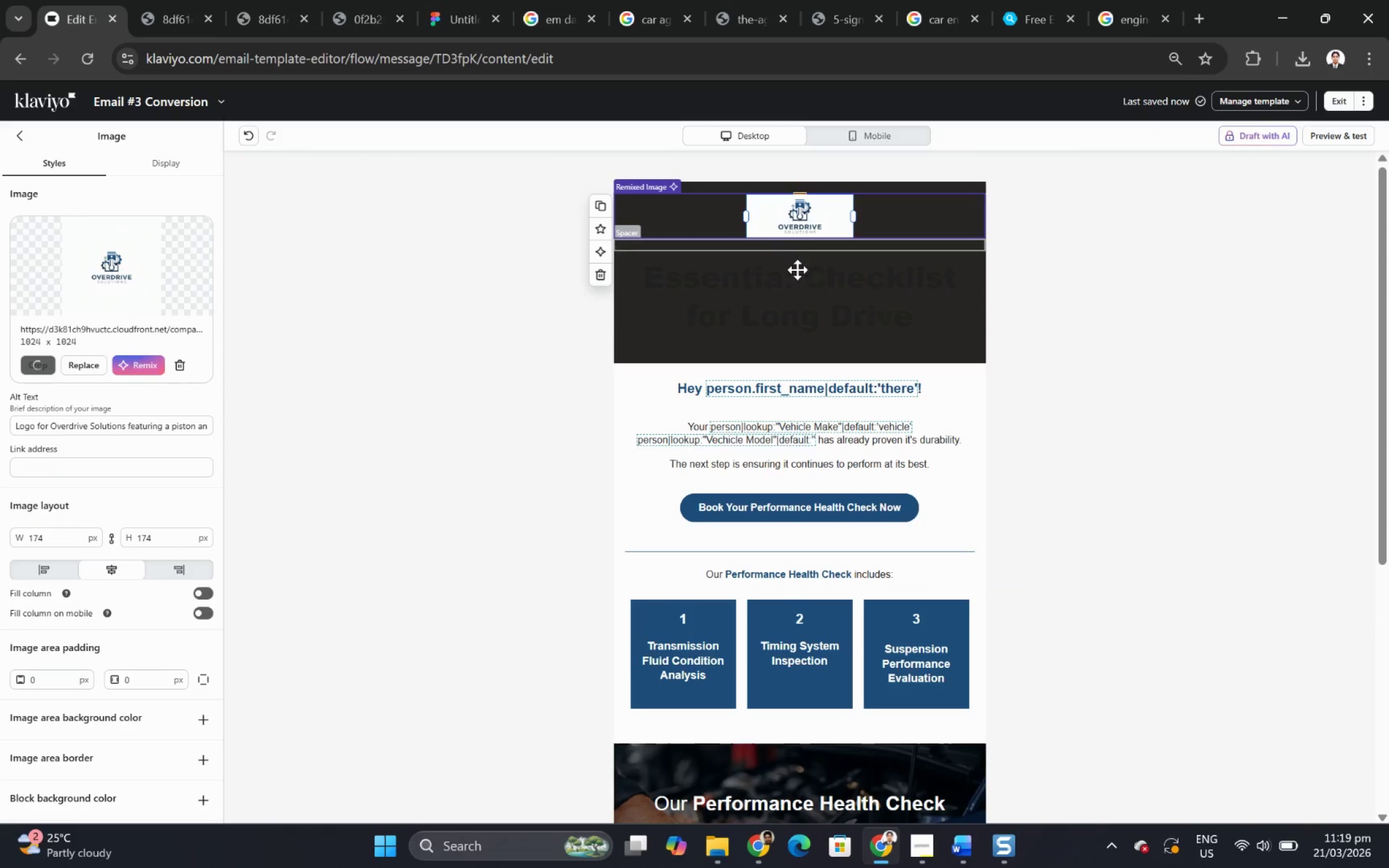 
scroll: coordinate [818, 293], scroll_direction: down, amount: 5.0
 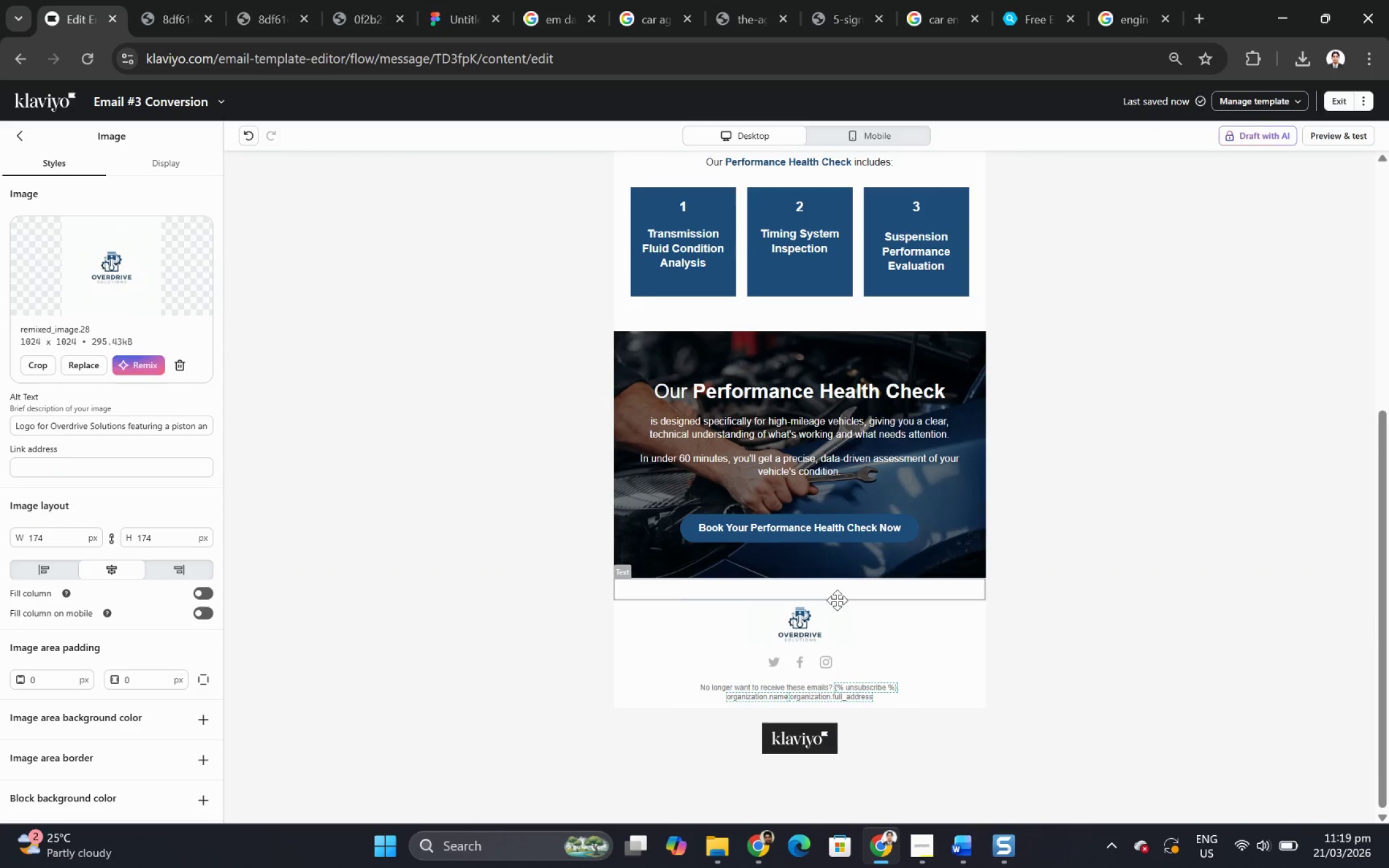 
left_click([832, 609])
 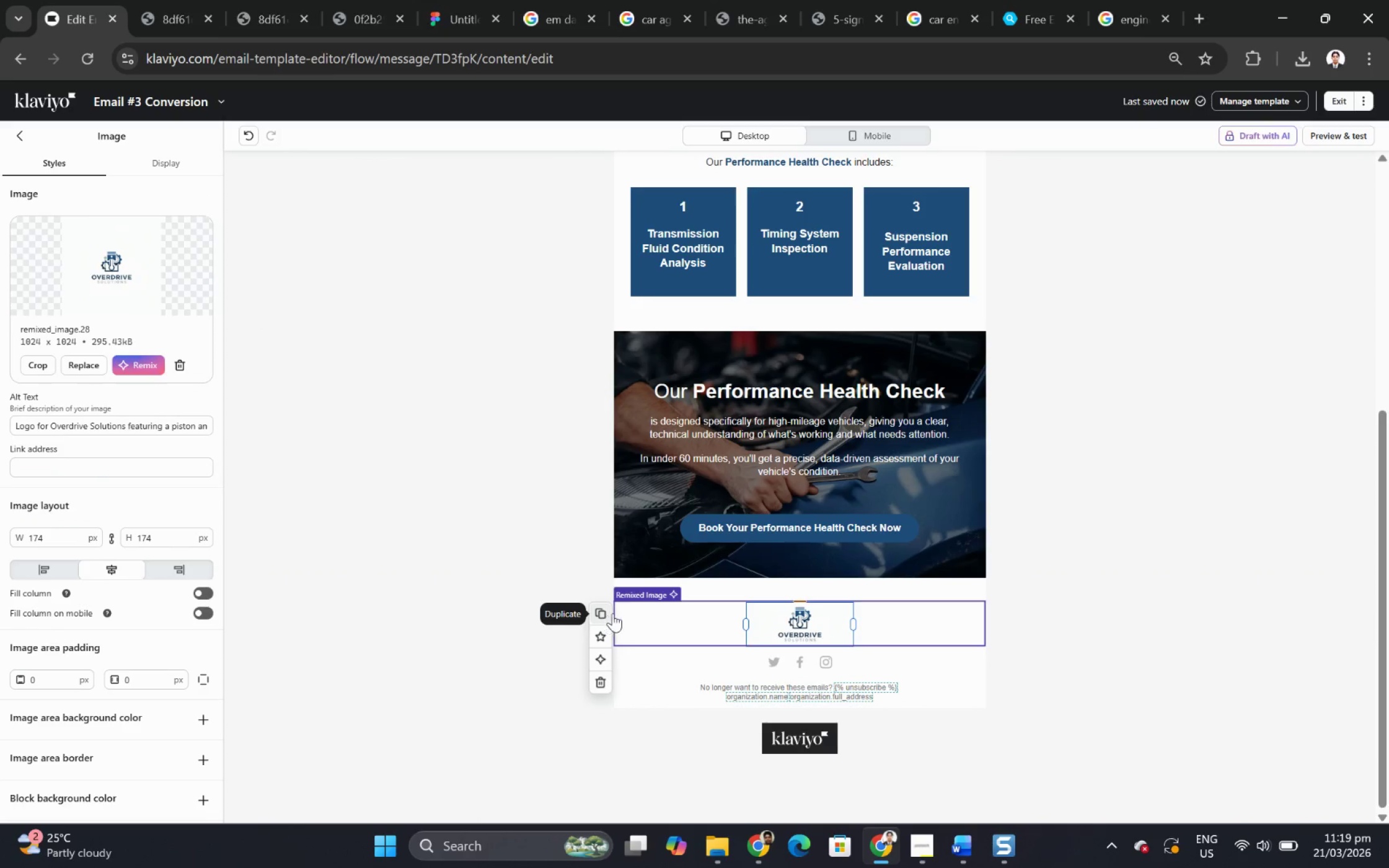 
scroll: coordinate [863, 391], scroll_direction: up, amount: 5.0
 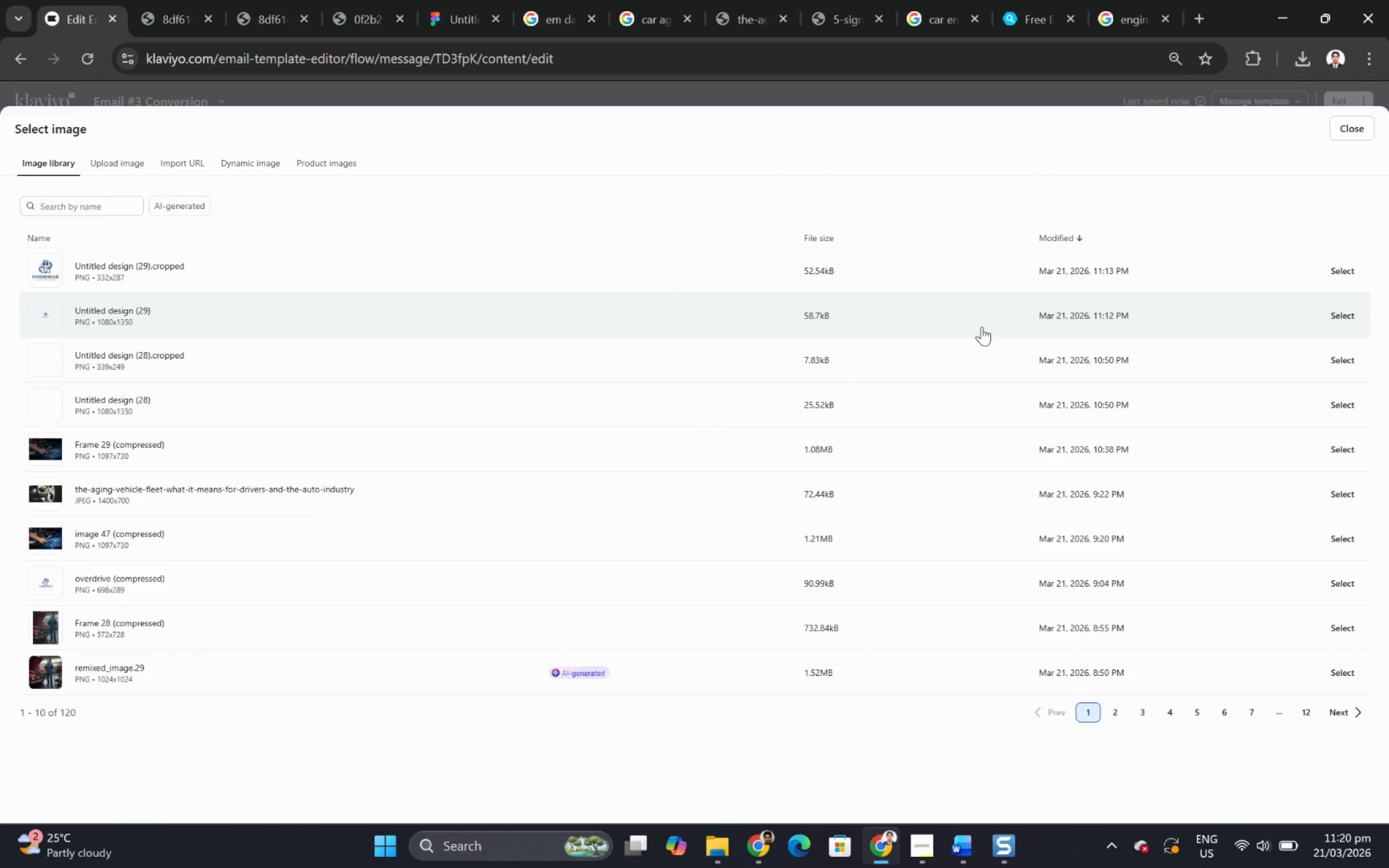 
left_click([1341, 276])
 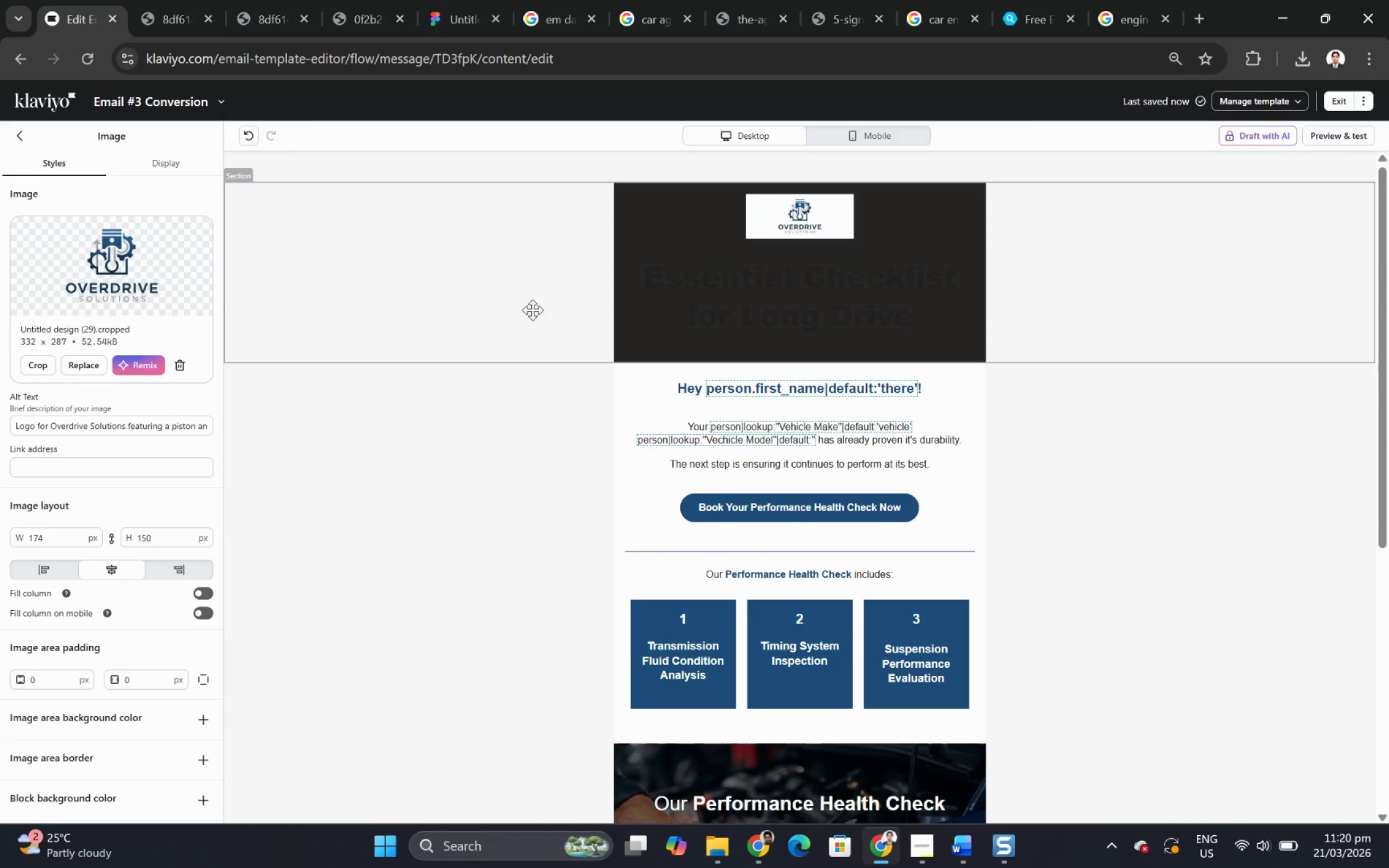 
scroll: coordinate [950, 307], scroll_direction: up, amount: 2.0
 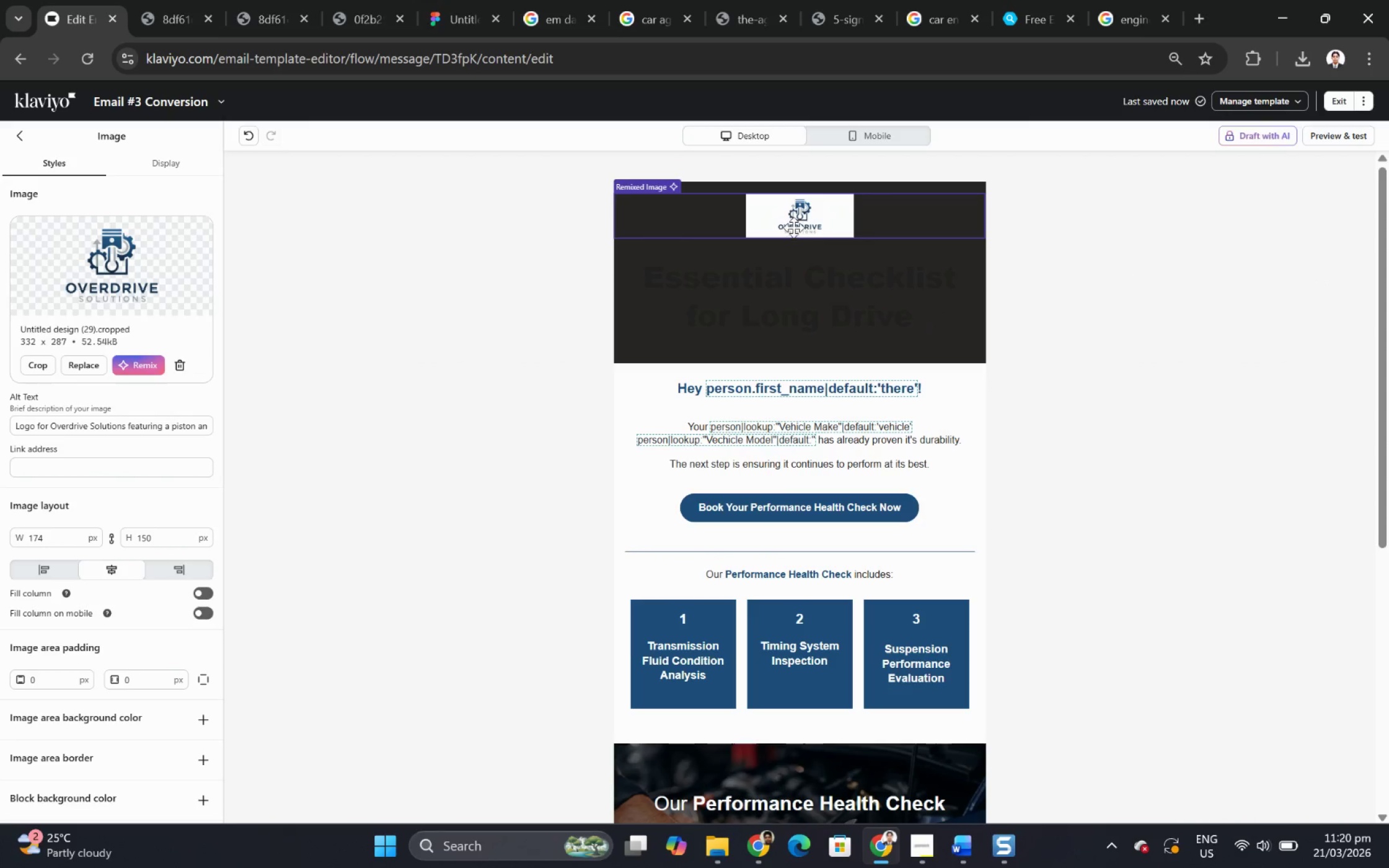 
left_click([793, 226])
 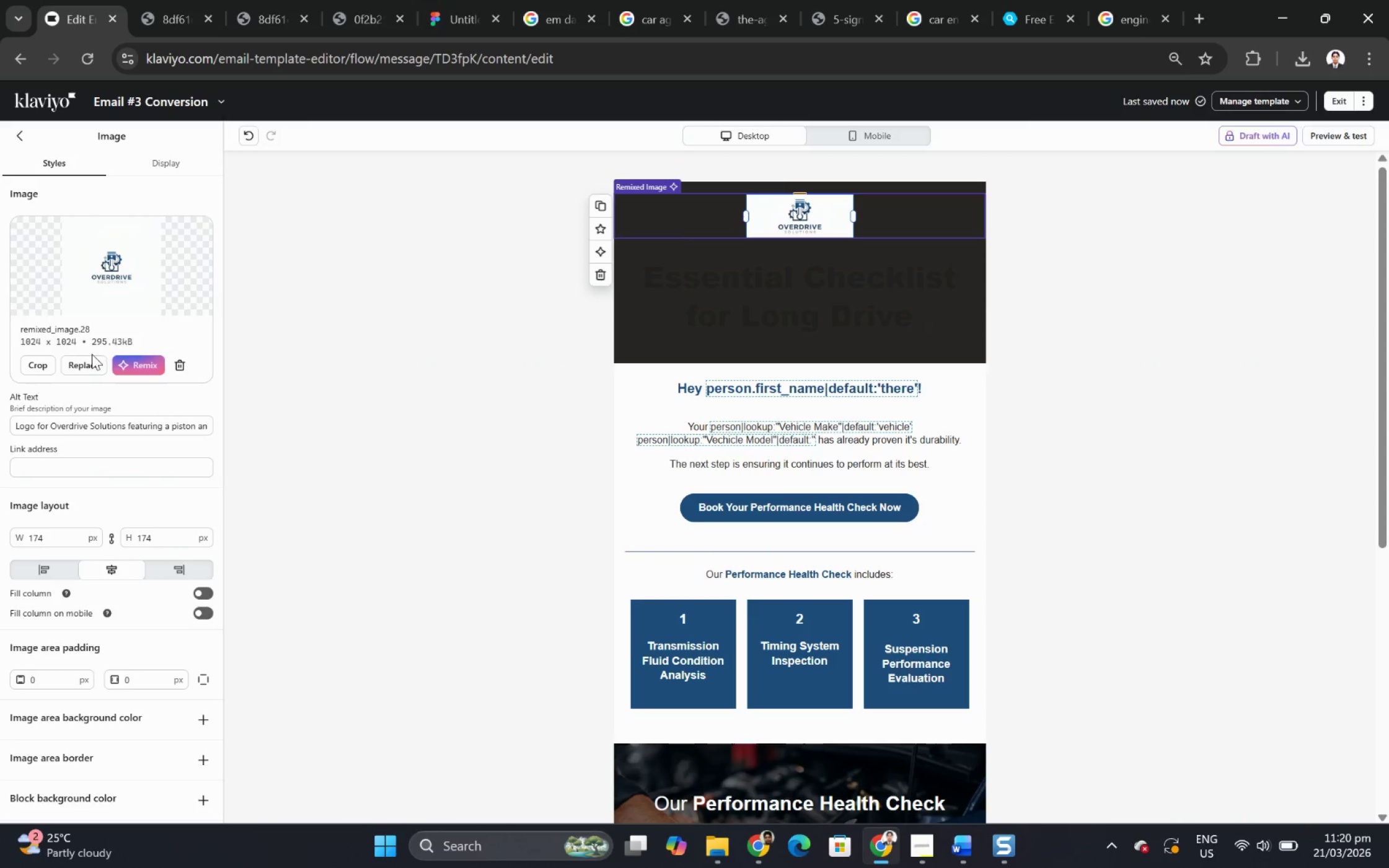 
left_click([89, 360])
 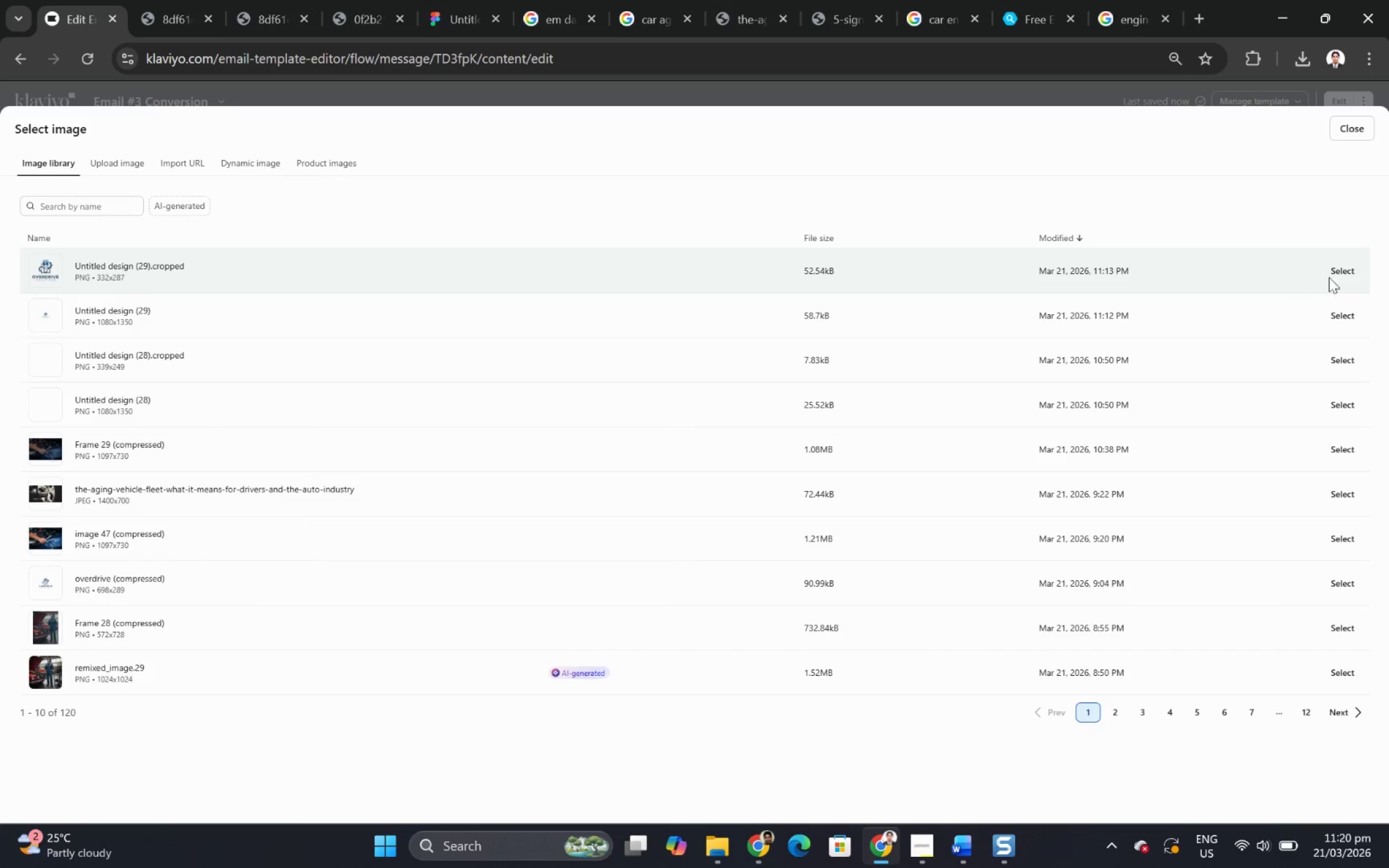 
left_click([1341, 273])
 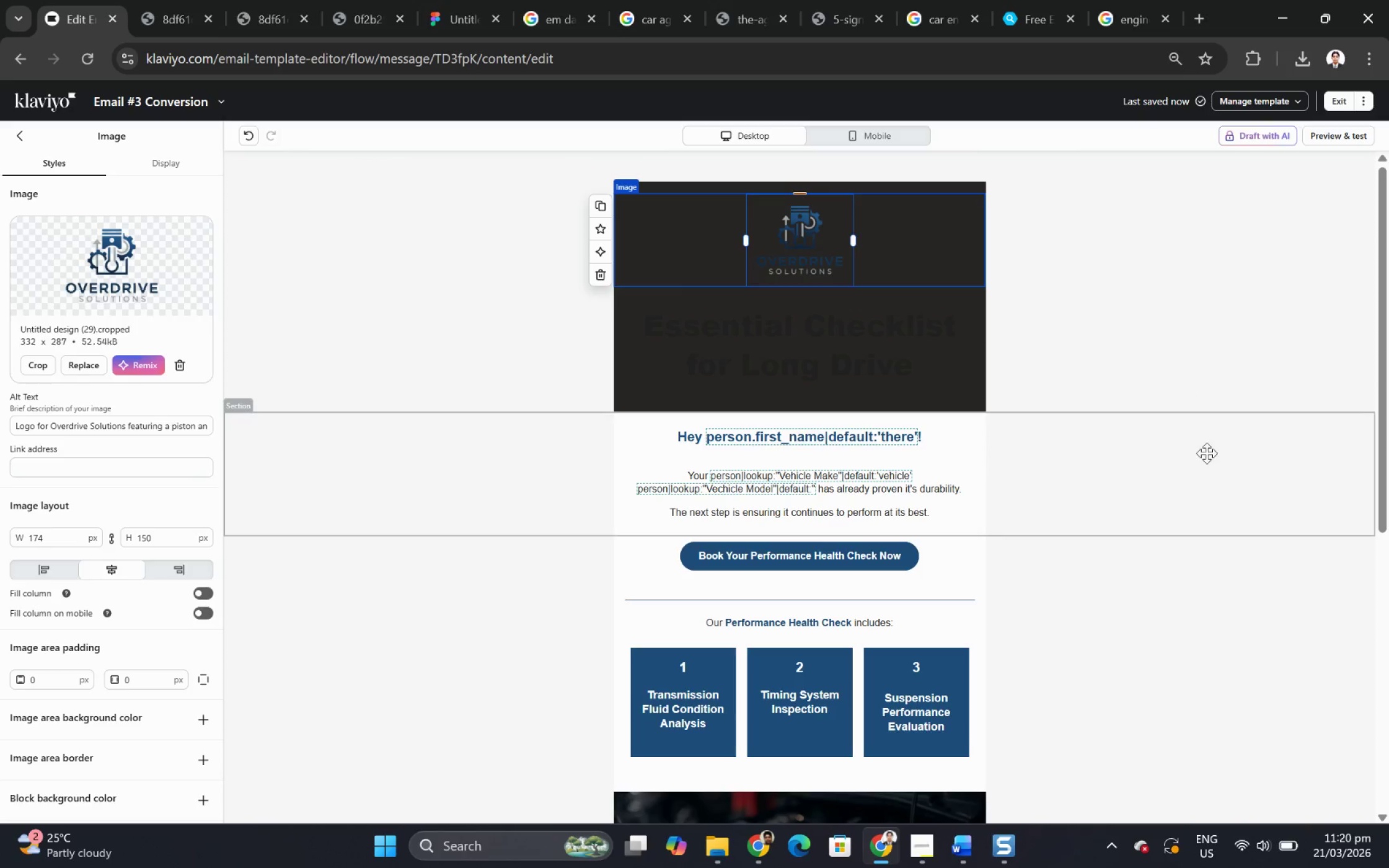 
left_click([1213, 485])
 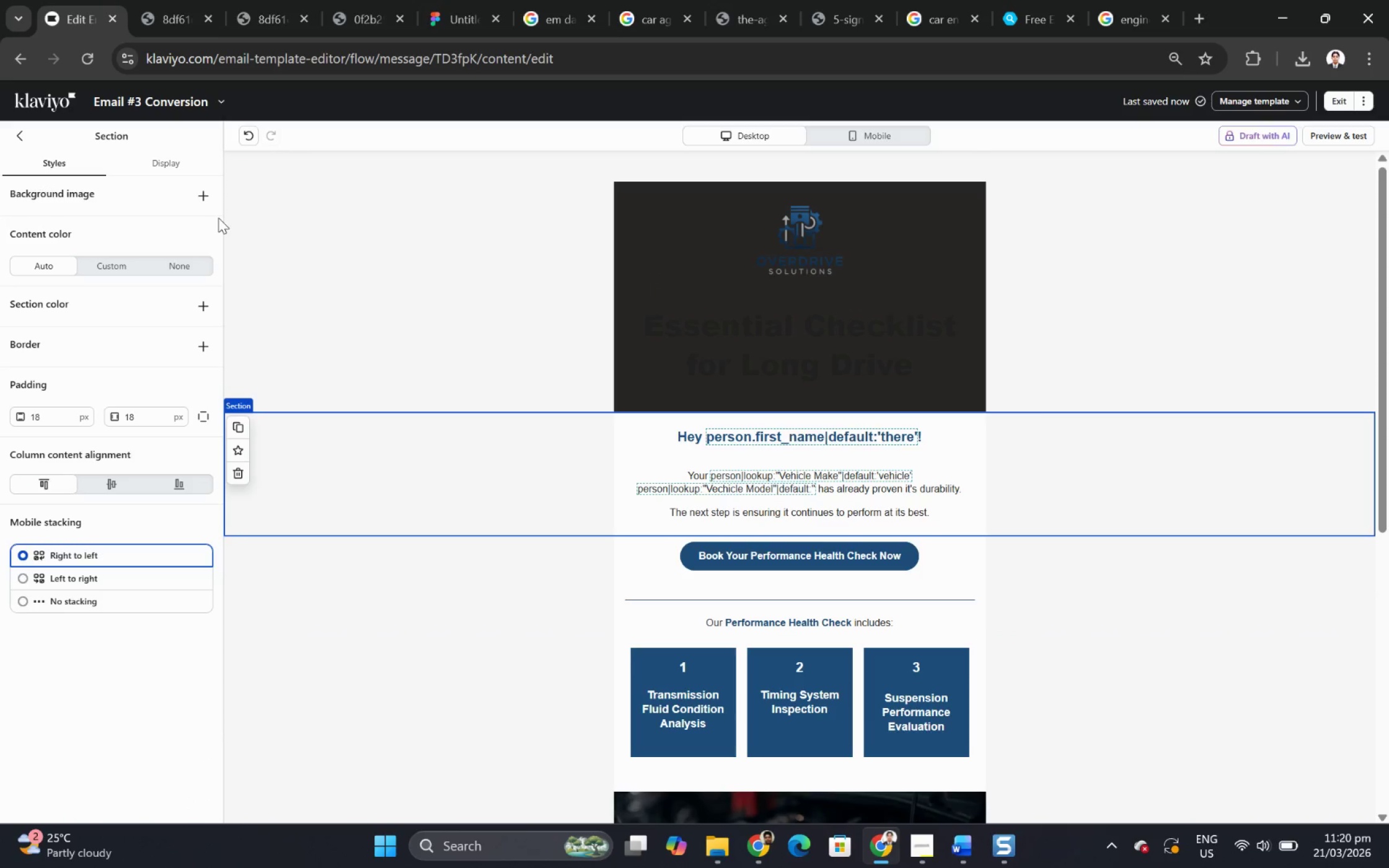 
scroll: coordinate [402, 283], scroll_direction: down, amount: 5.0
 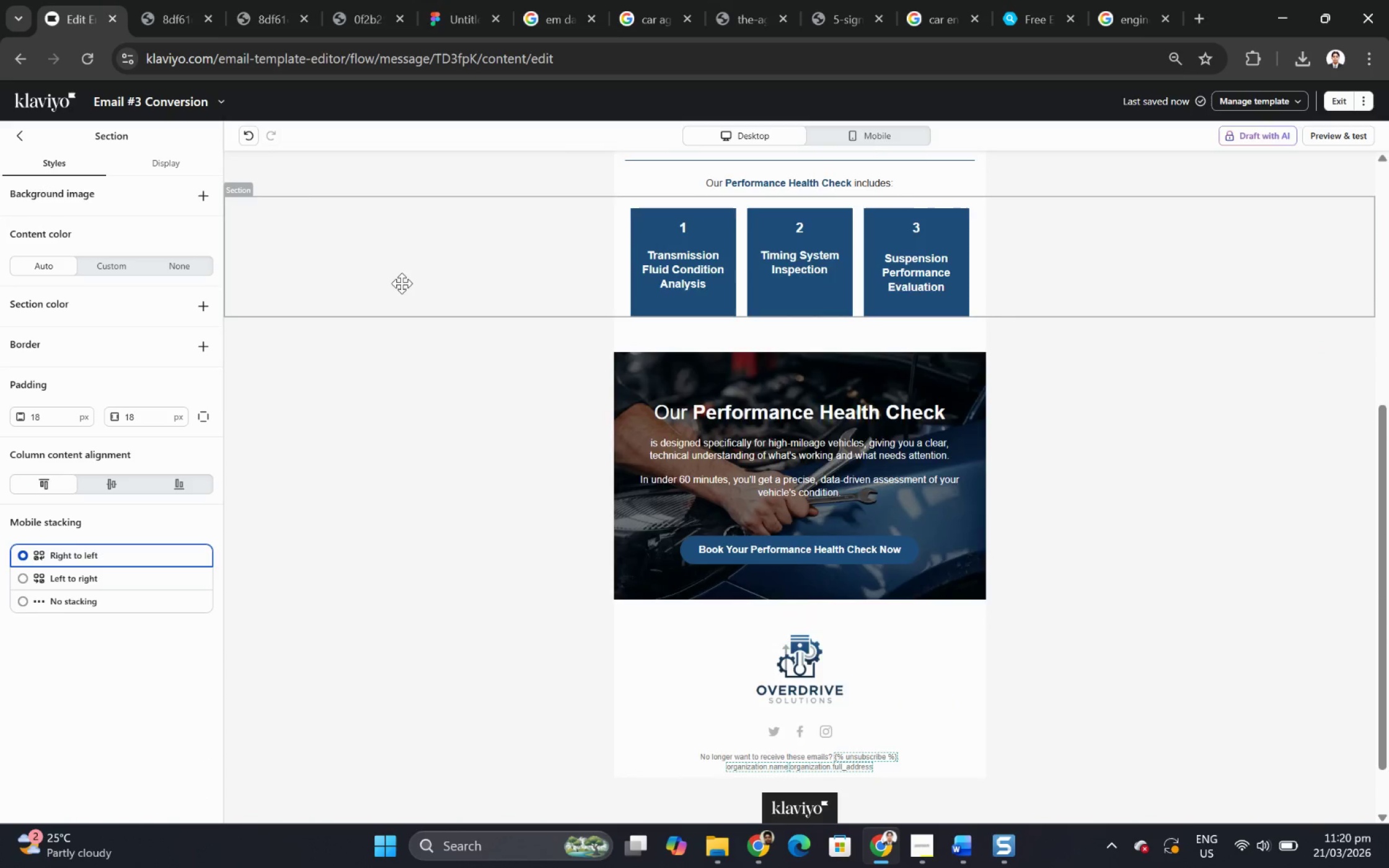 
scroll: coordinate [402, 283], scroll_direction: up, amount: 5.0
 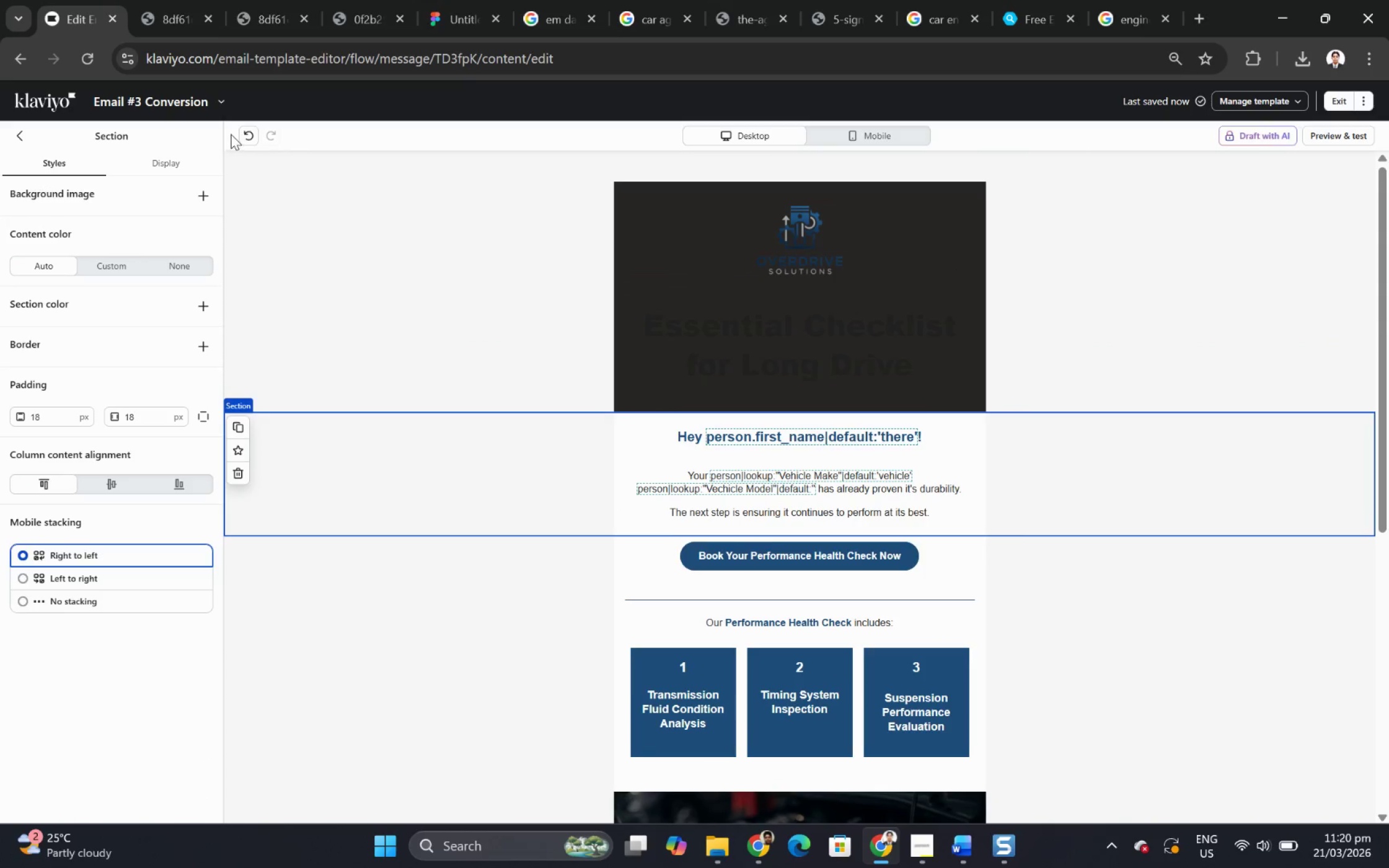 
left_click([245, 133])
 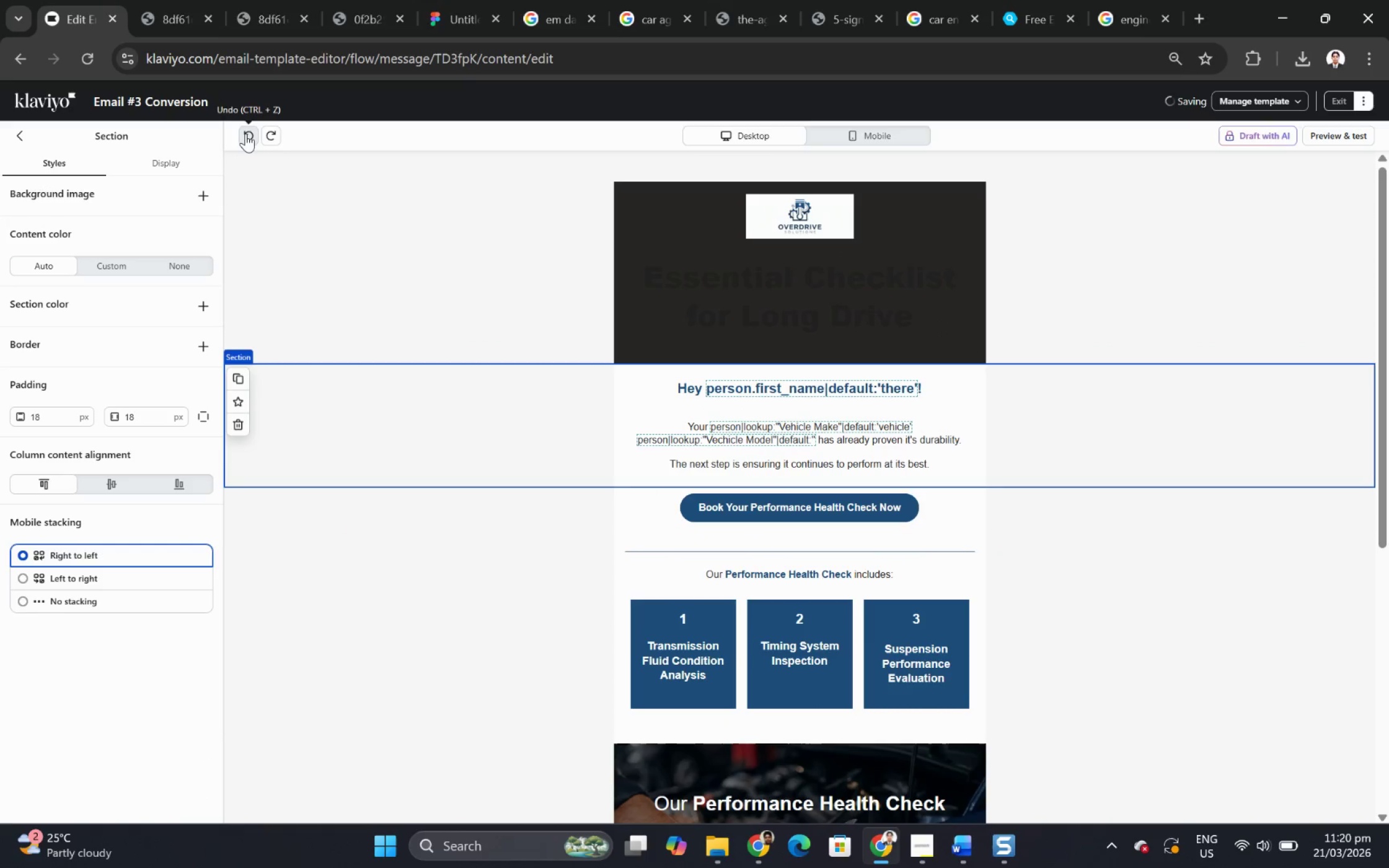 
left_click([245, 133])
 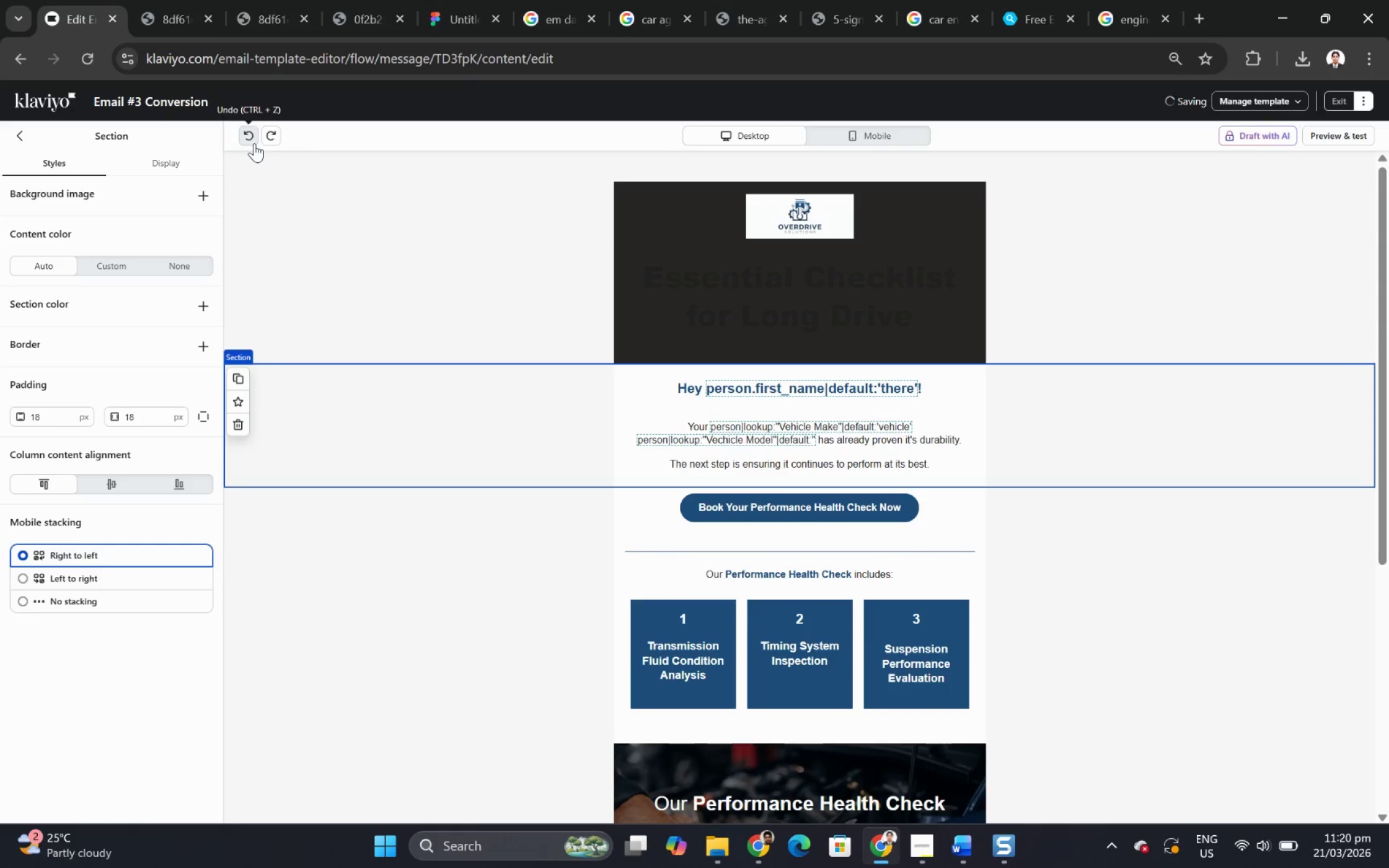 
left_click([245, 134])